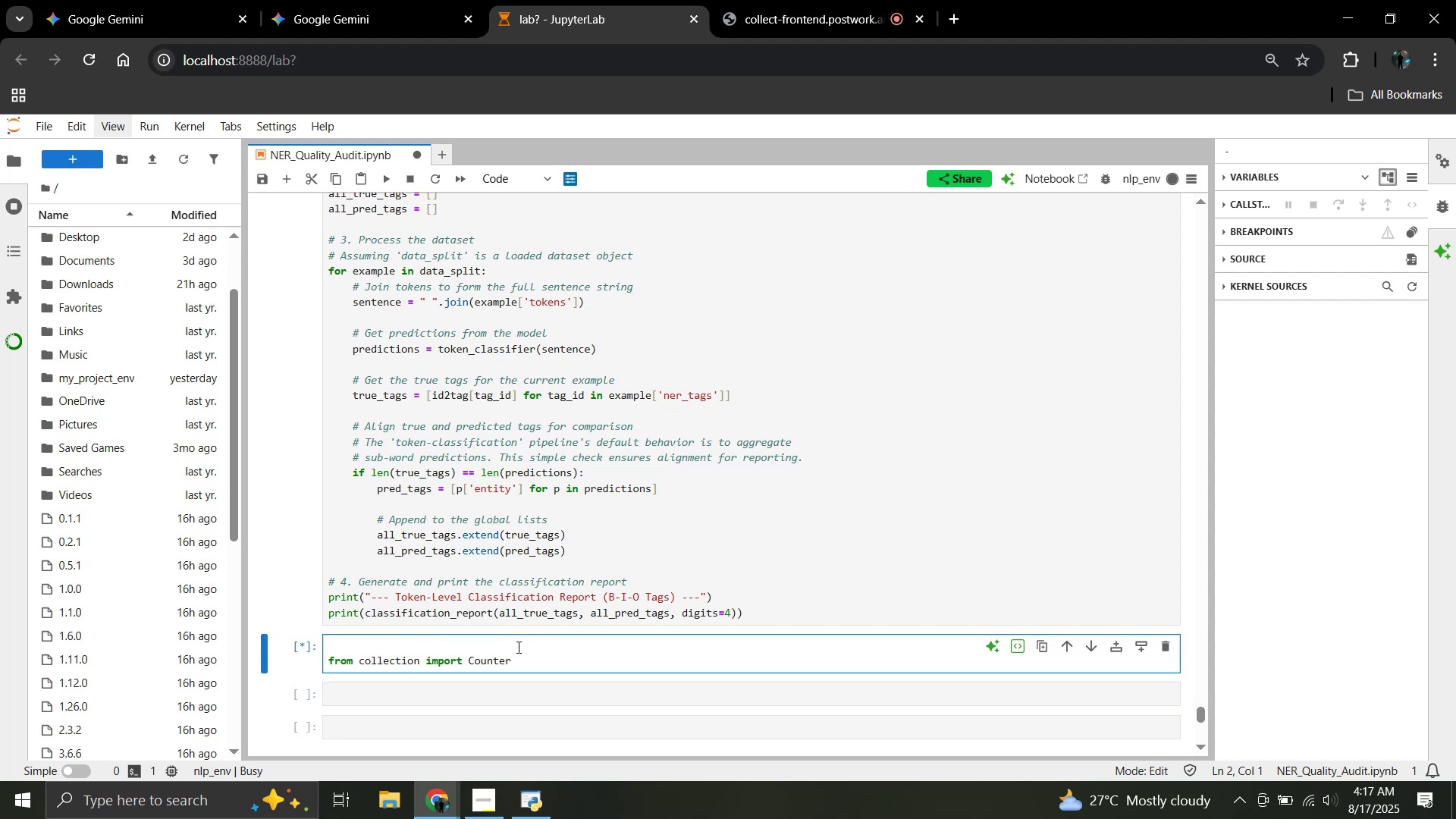 
key(Backspace)
 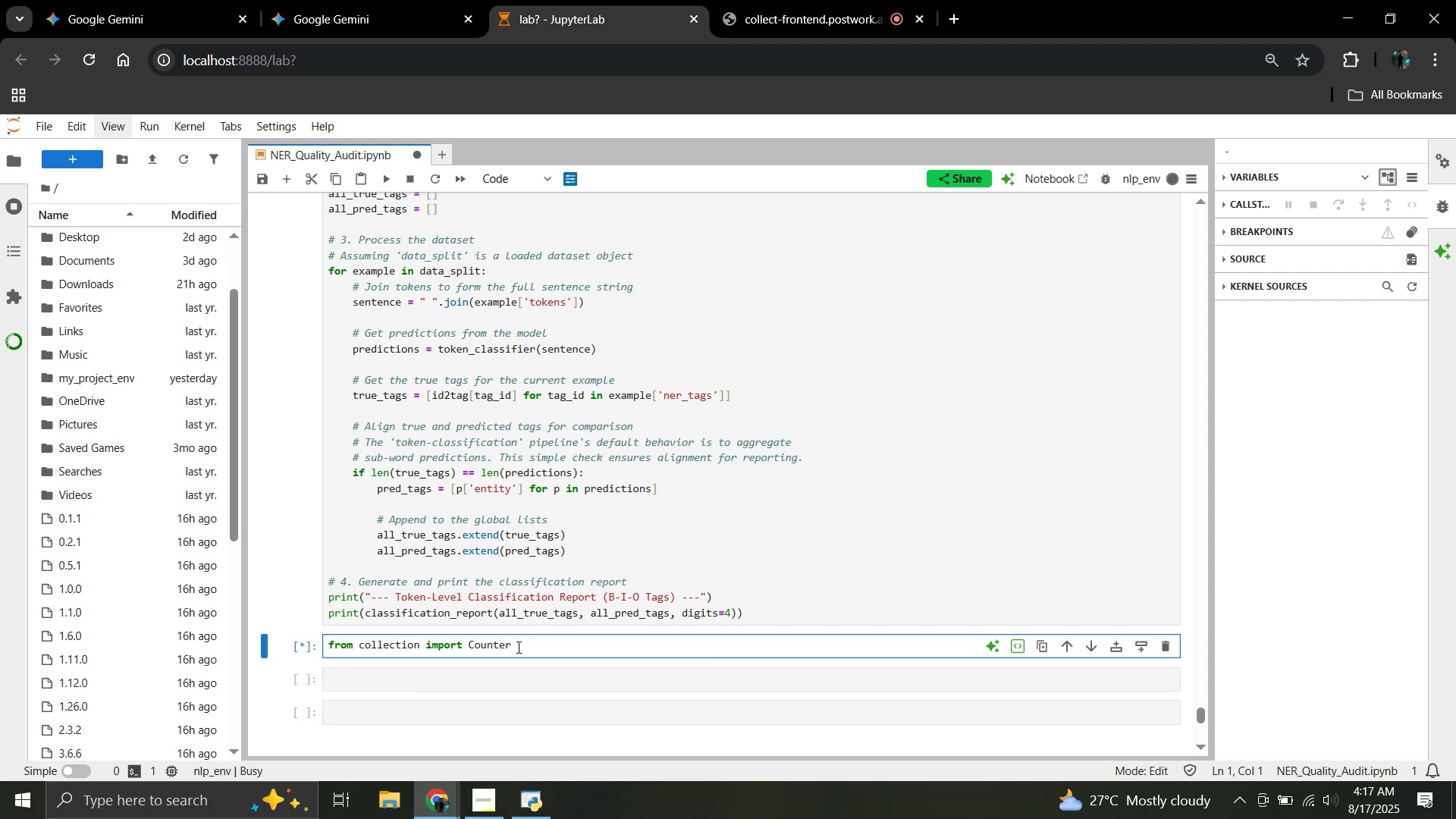 
key(ArrowRight)
 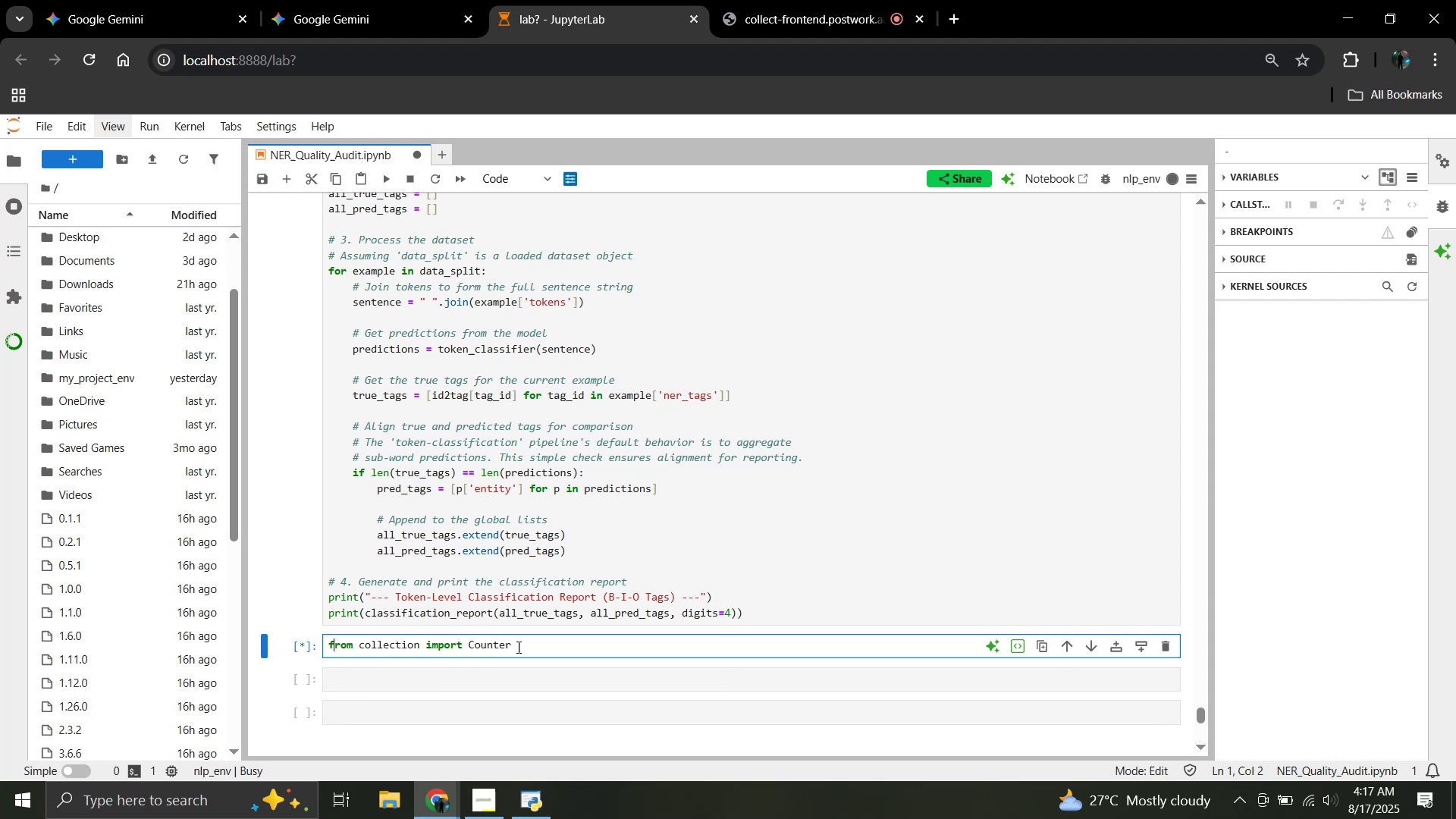 
hold_key(key=ArrowRight, duration=1.52)
 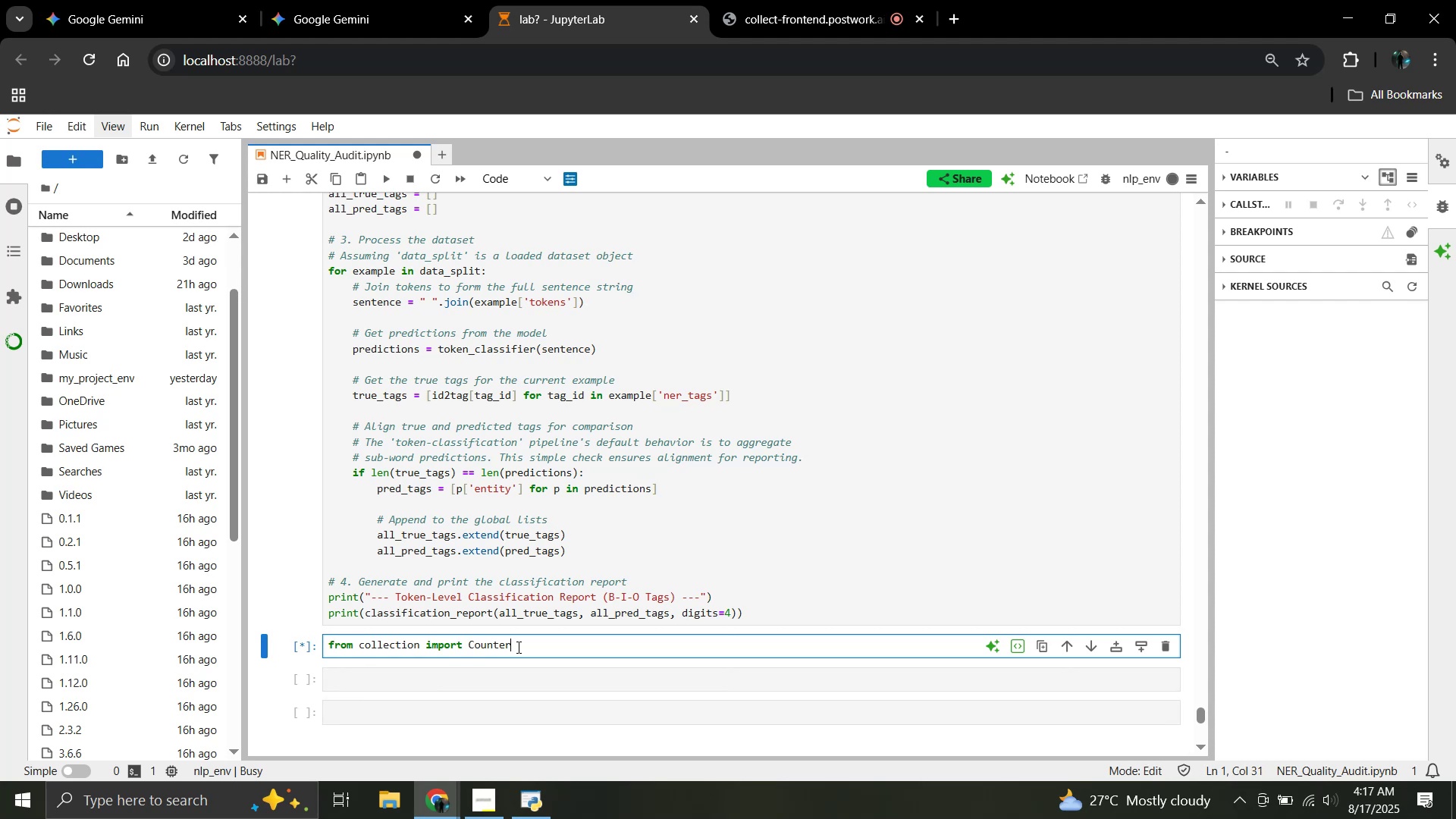 
key(ArrowRight)
 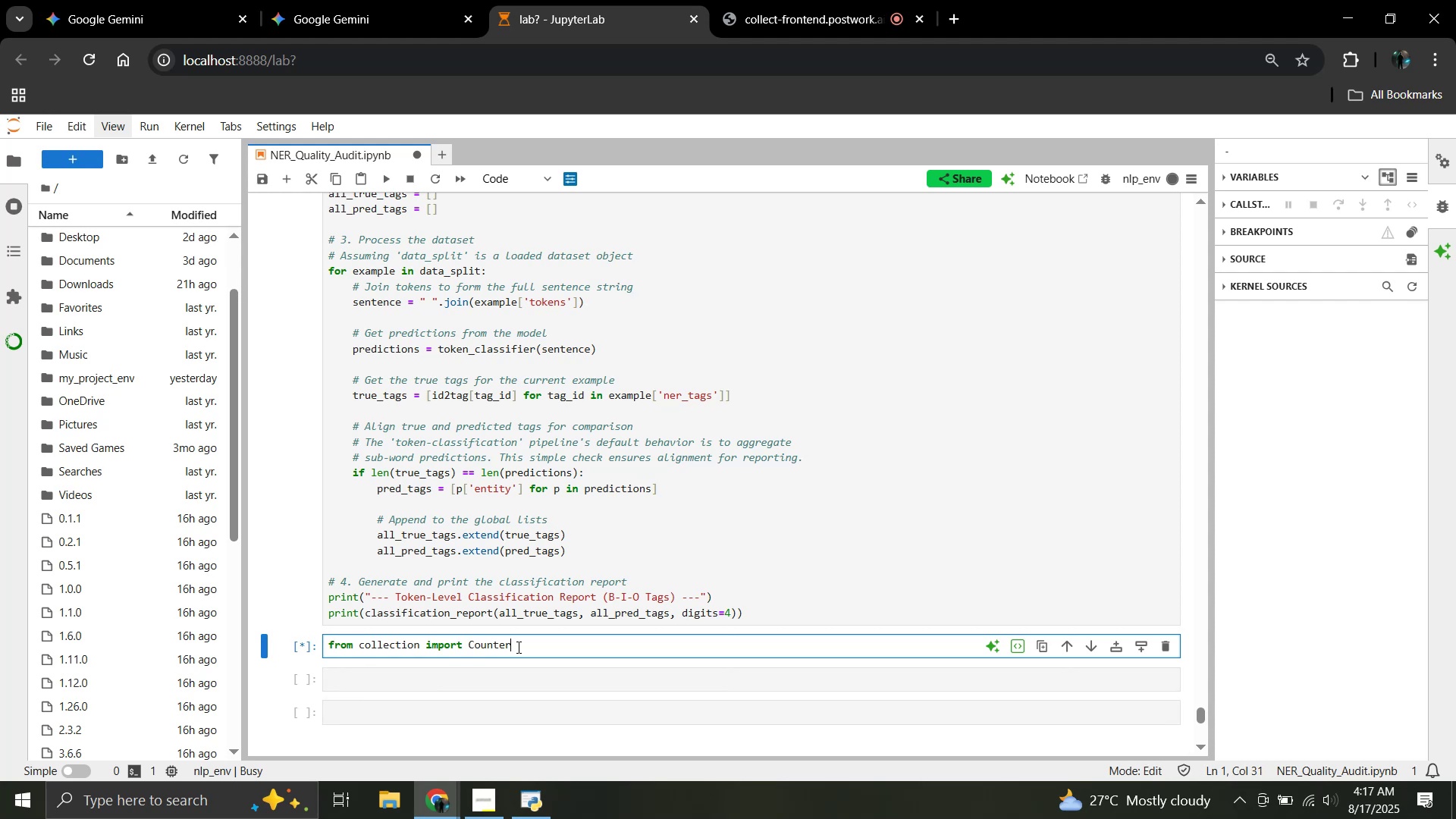 
key(ArrowRight)
 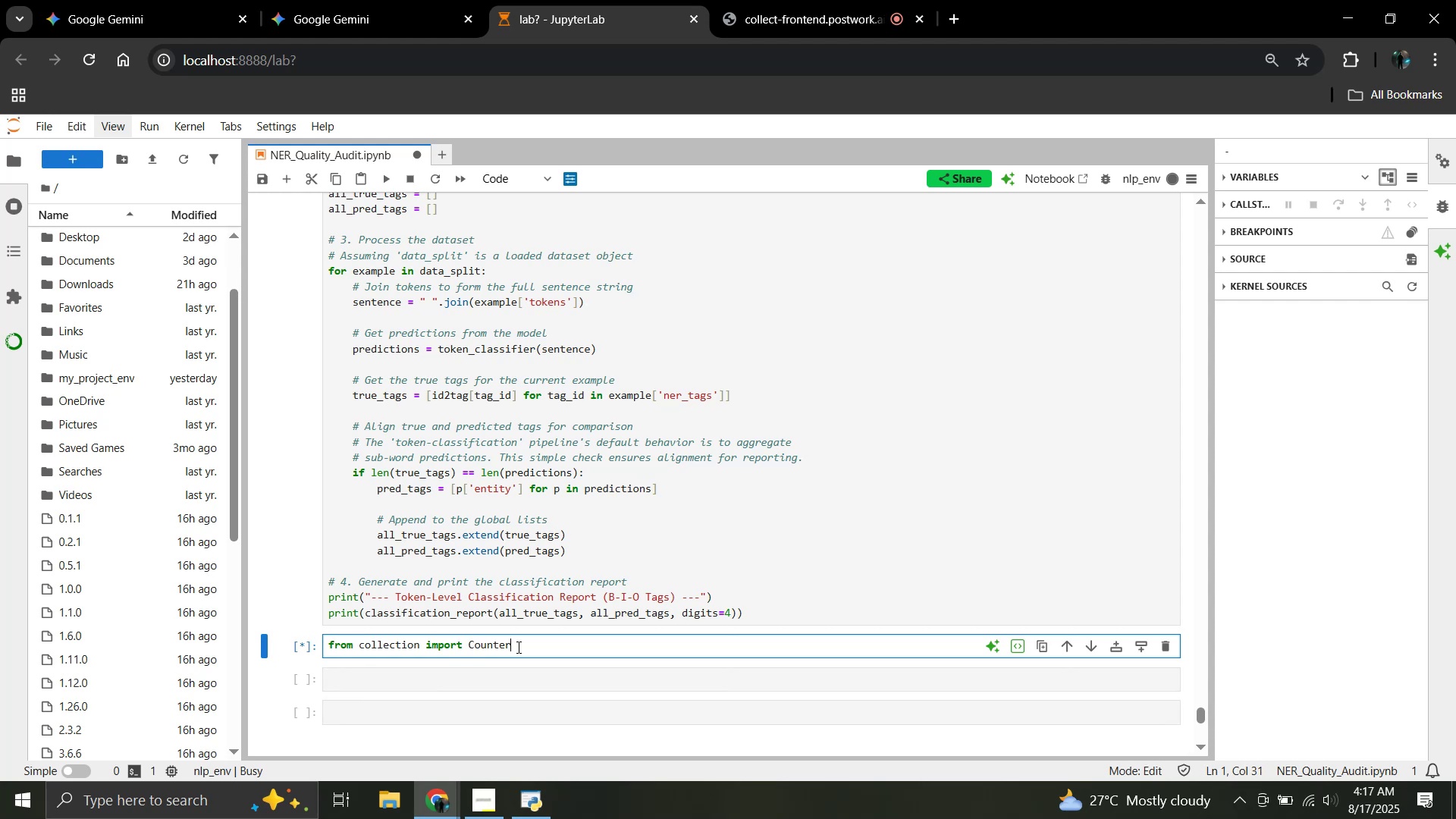 
key(ArrowRight)
 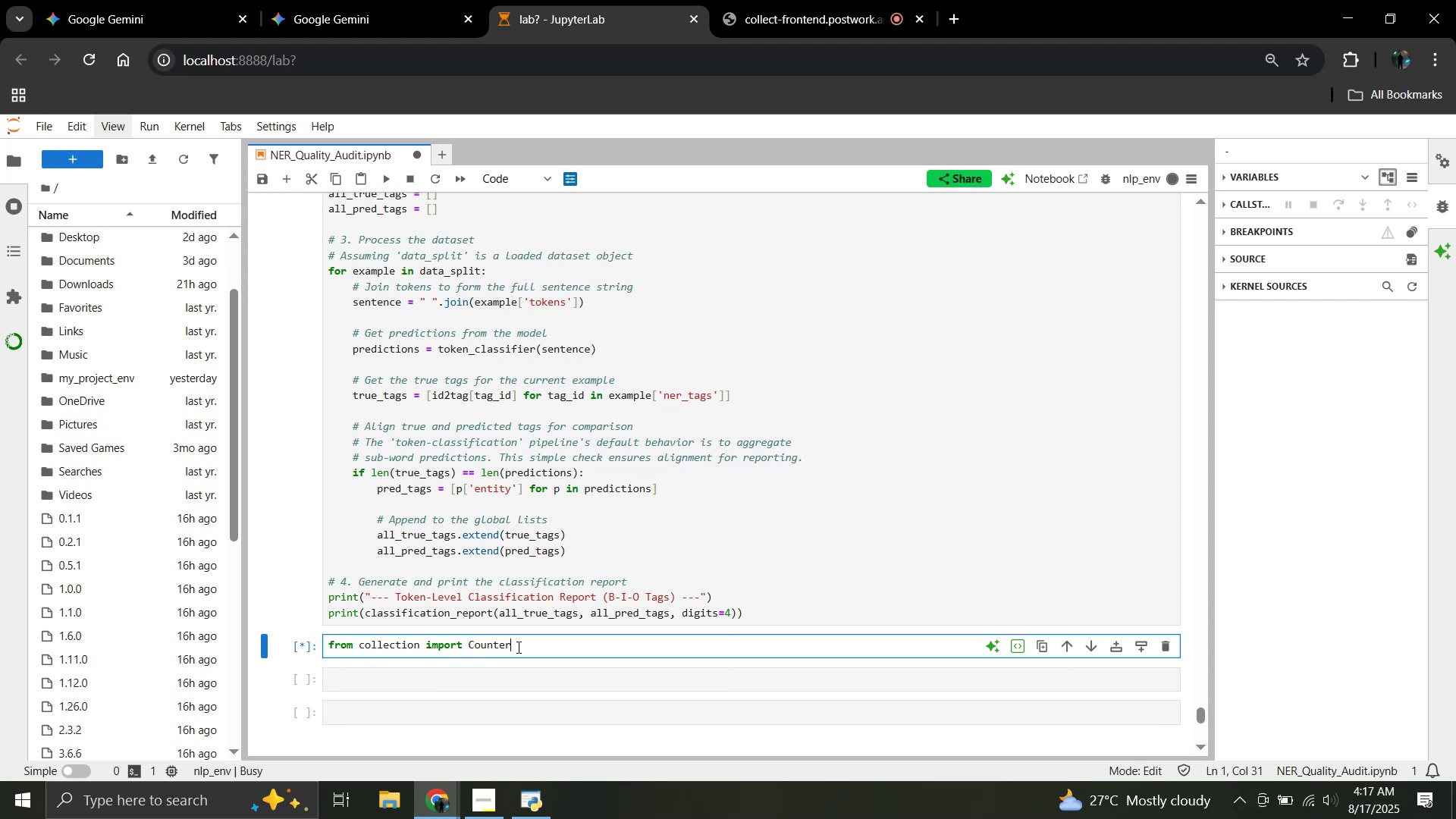 
key(Enter)
 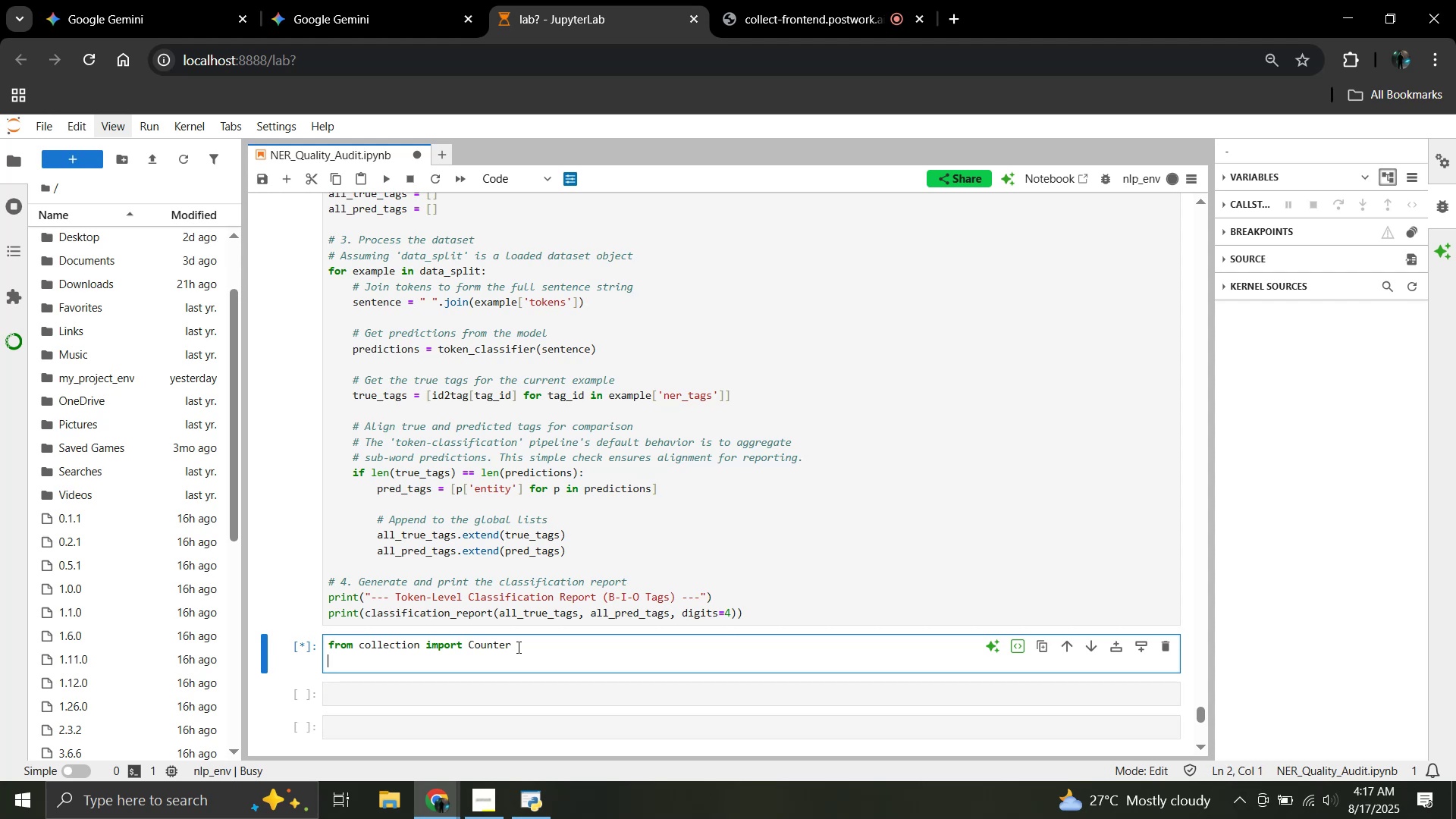 
wait(11.57)
 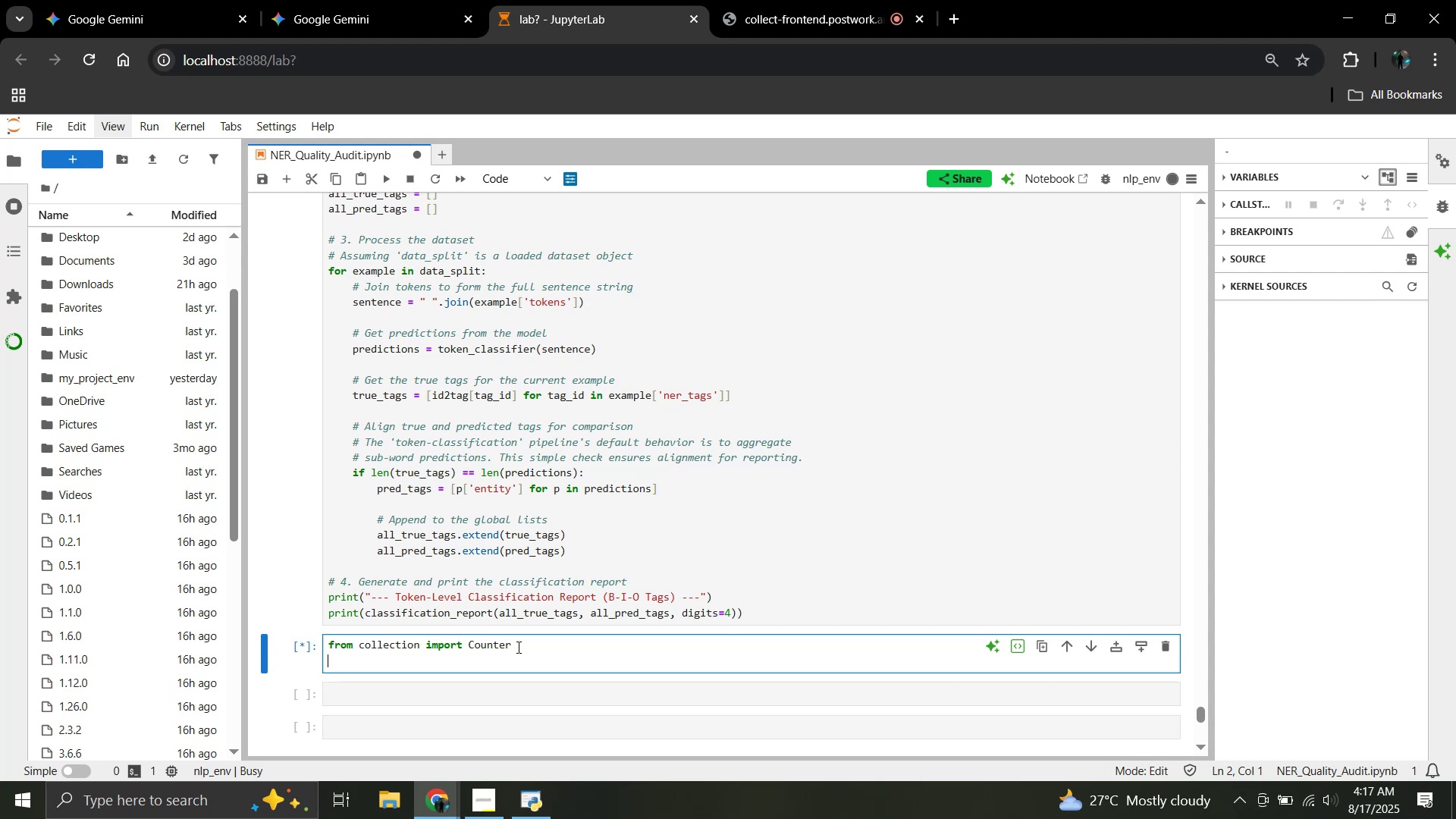 
key(Enter)
 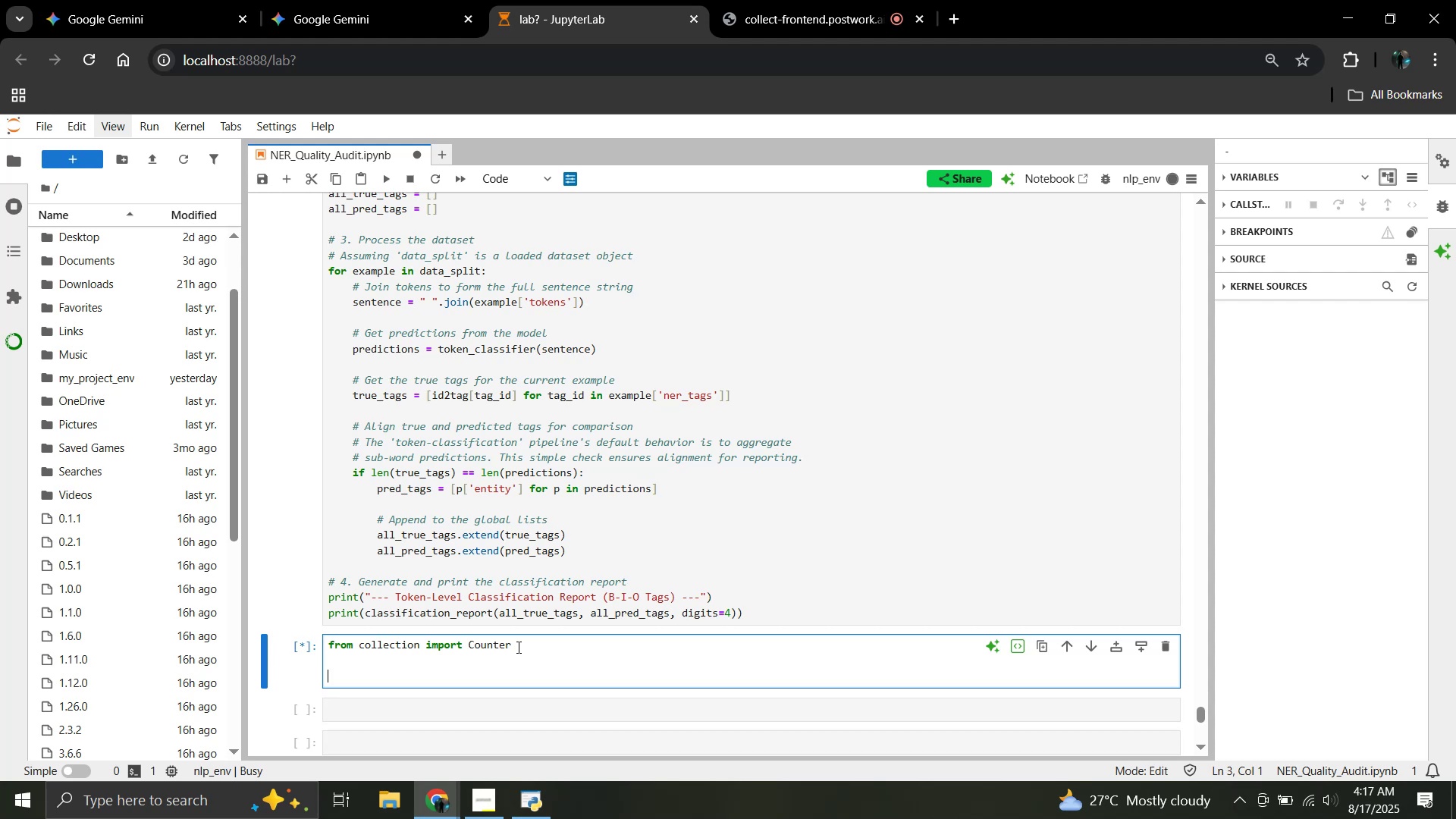 
type(train_set = dataset['train'])
 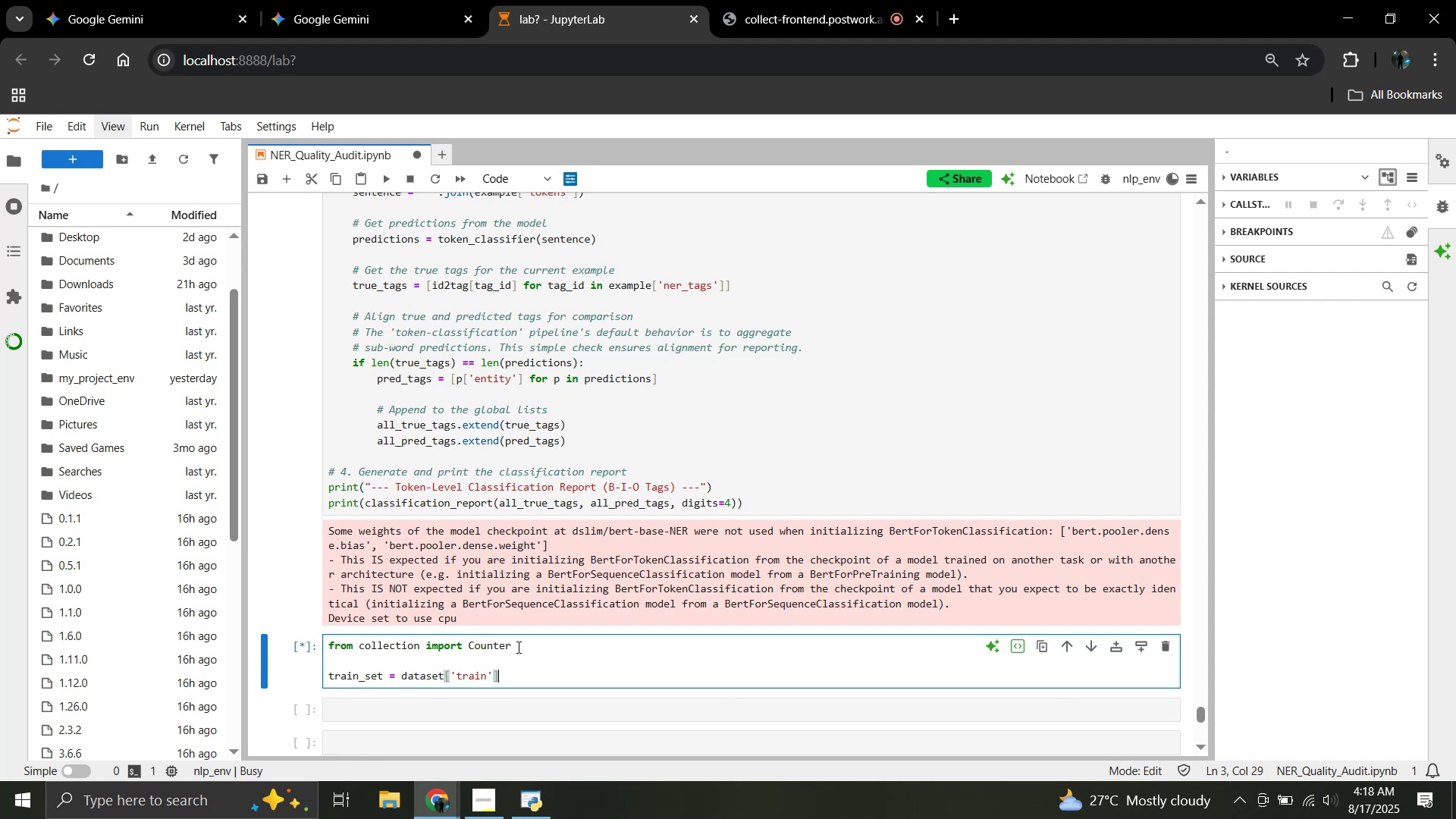 
key(Enter)
 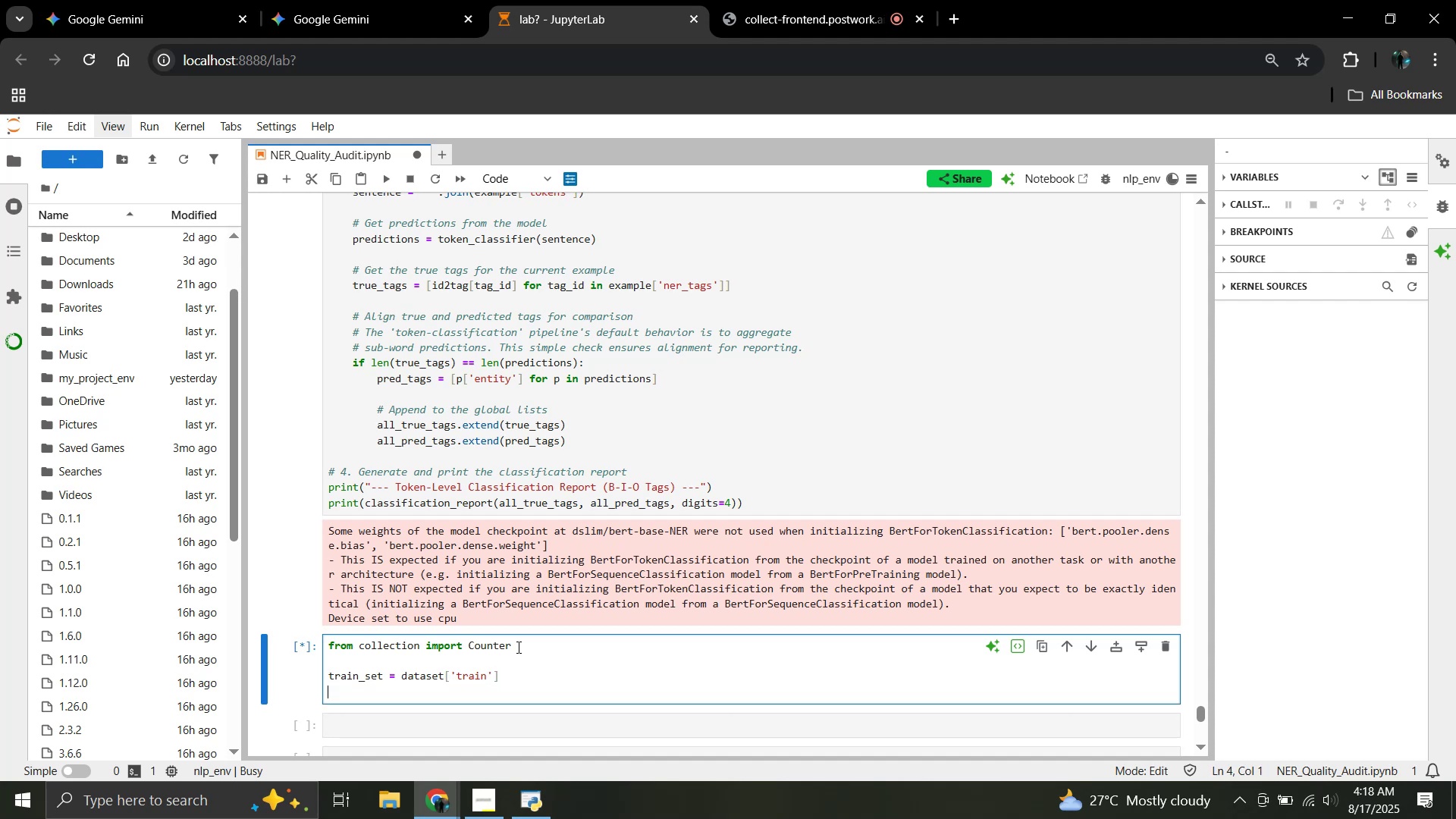 
type(id2tag_train = train_set.features[')
 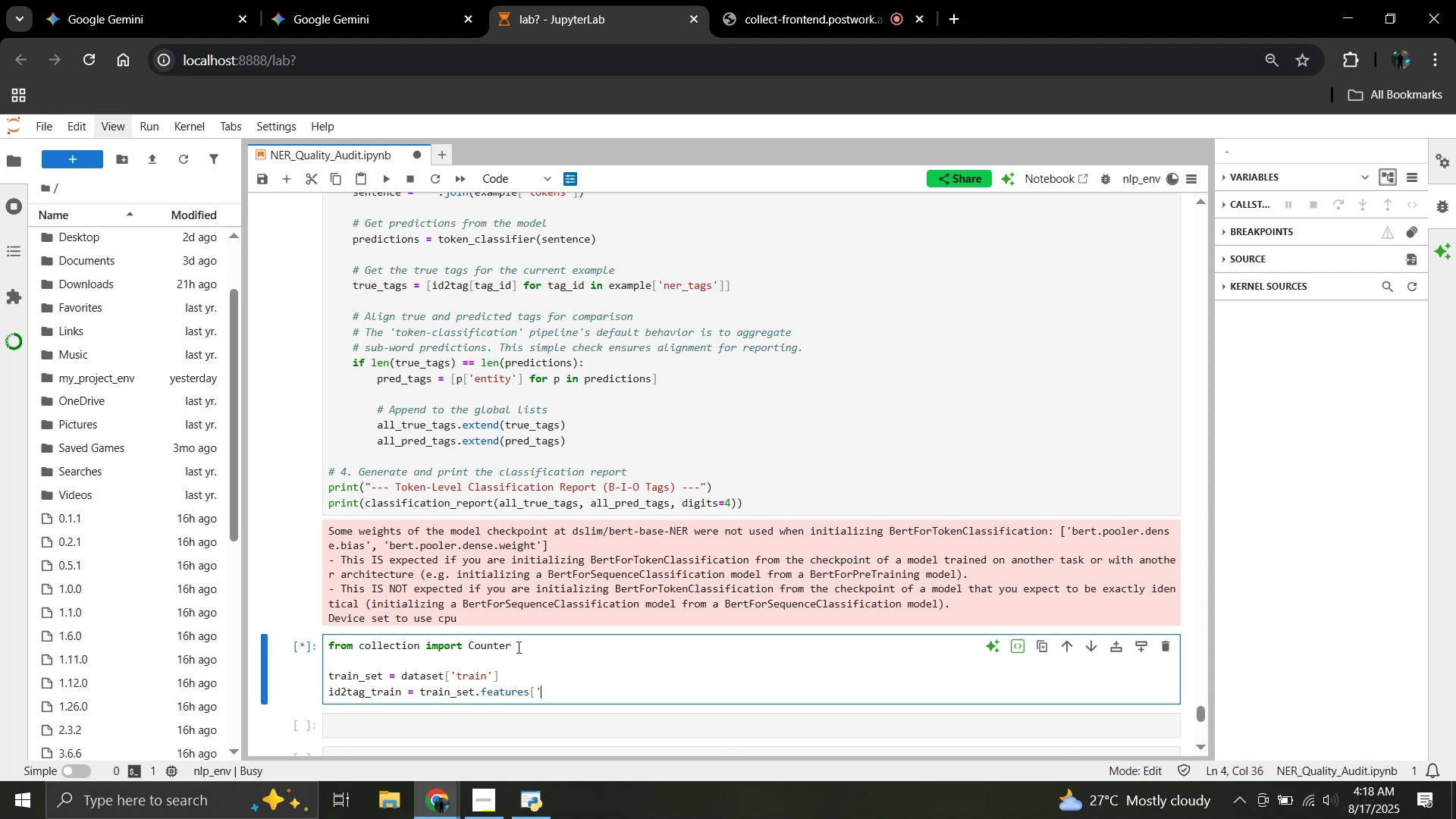 
type(ner_tag')
 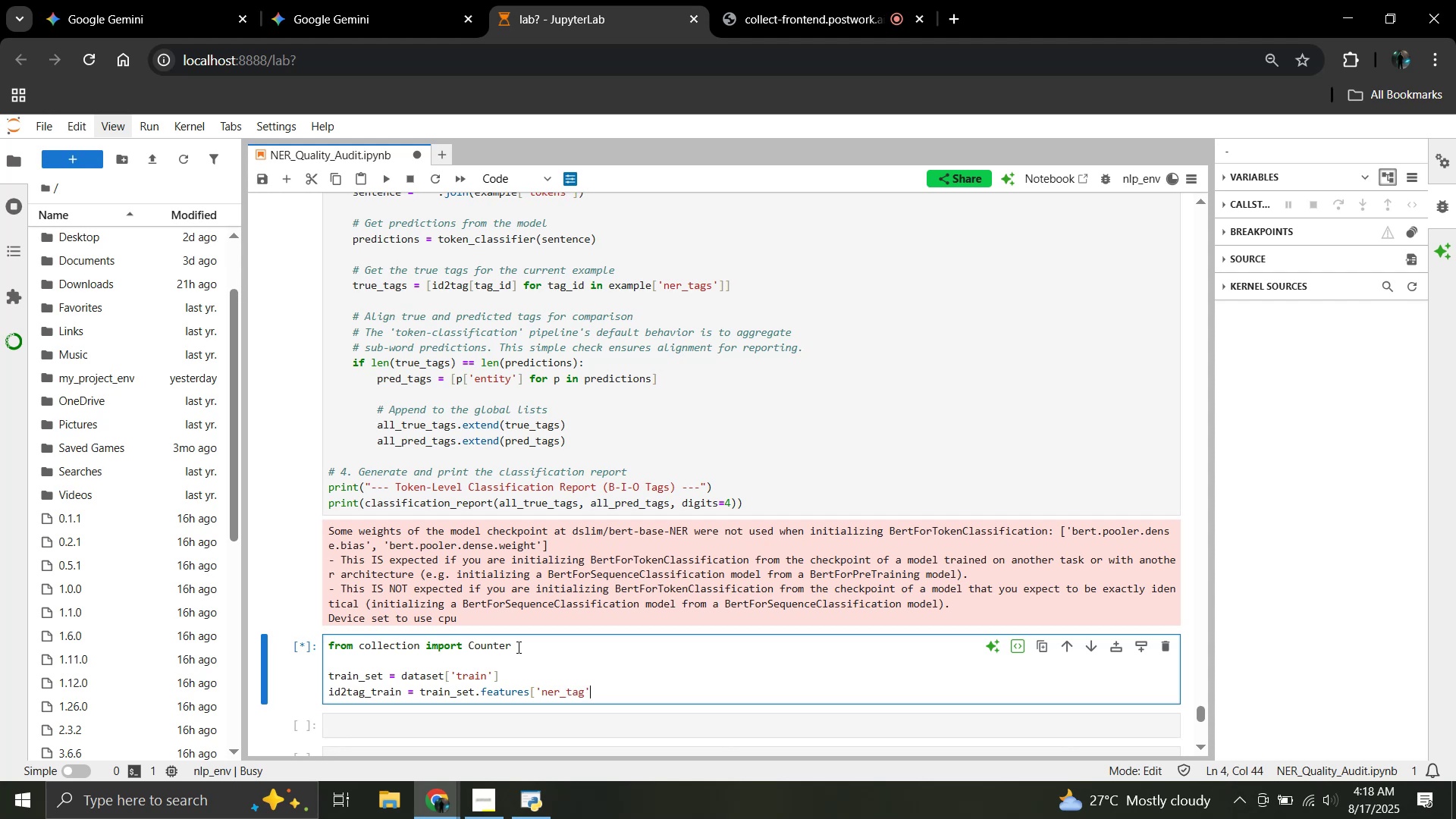 
key(ArrowLeft)
 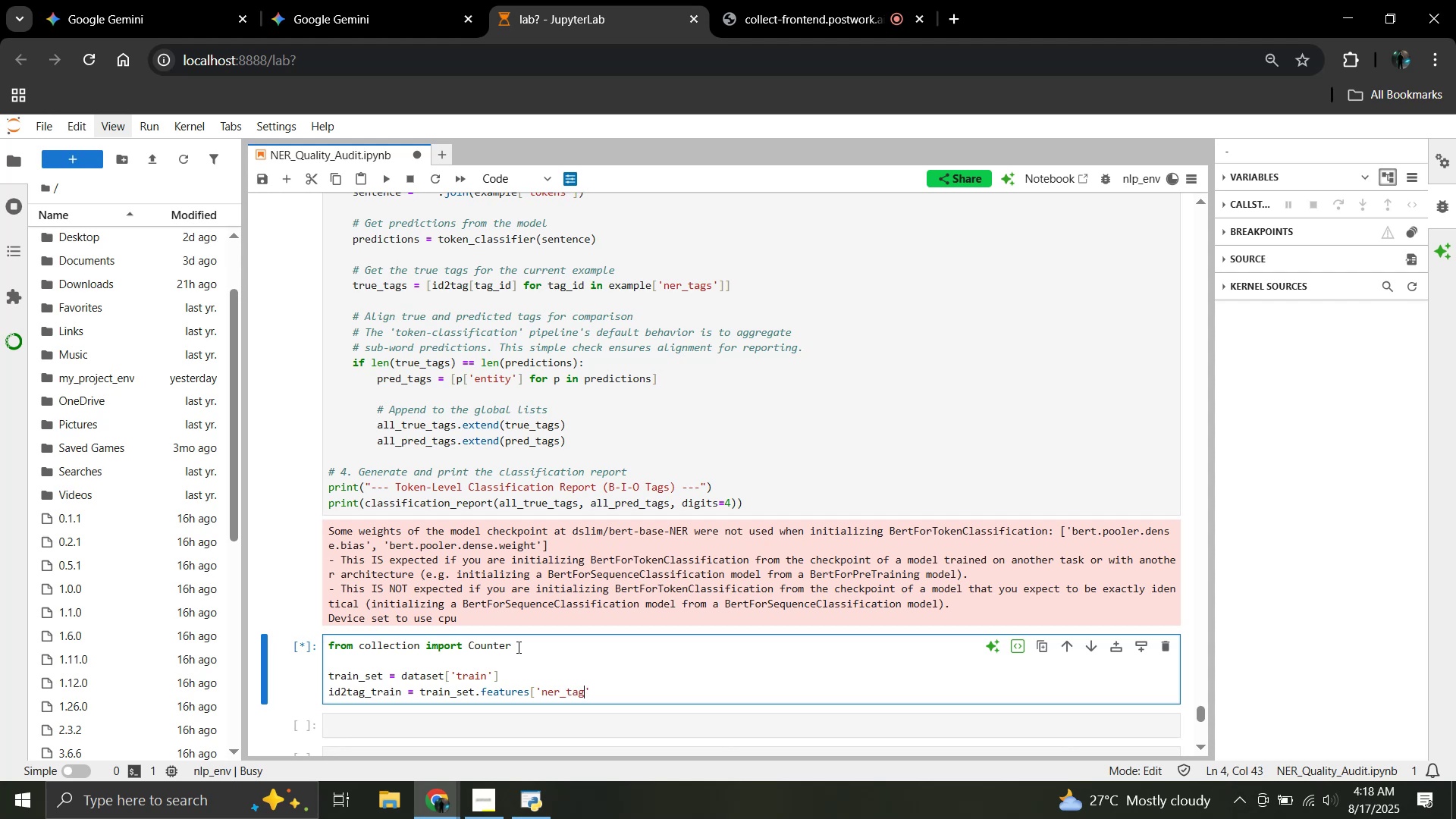 
key(S)
 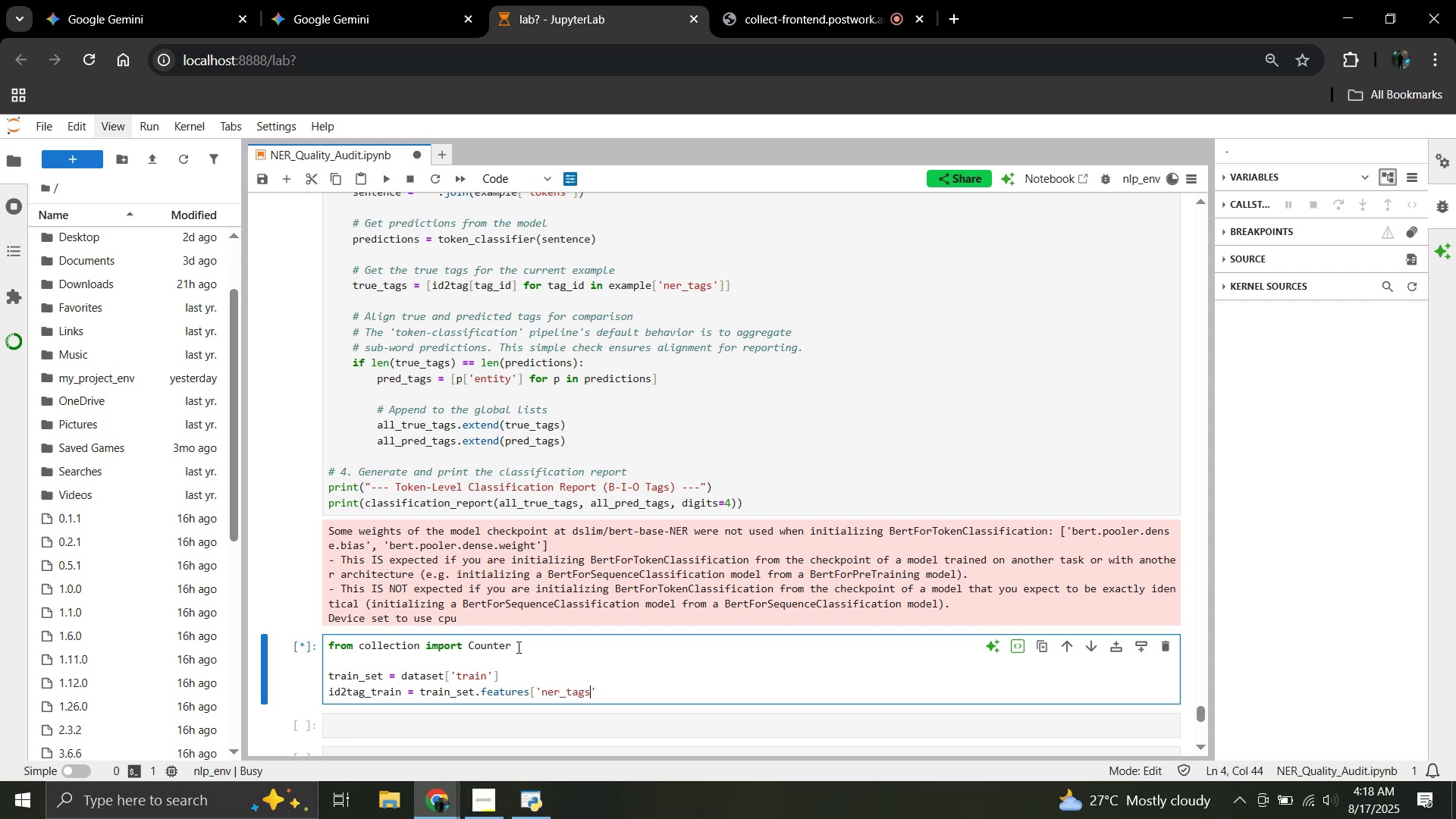 
key(ArrowRight)
 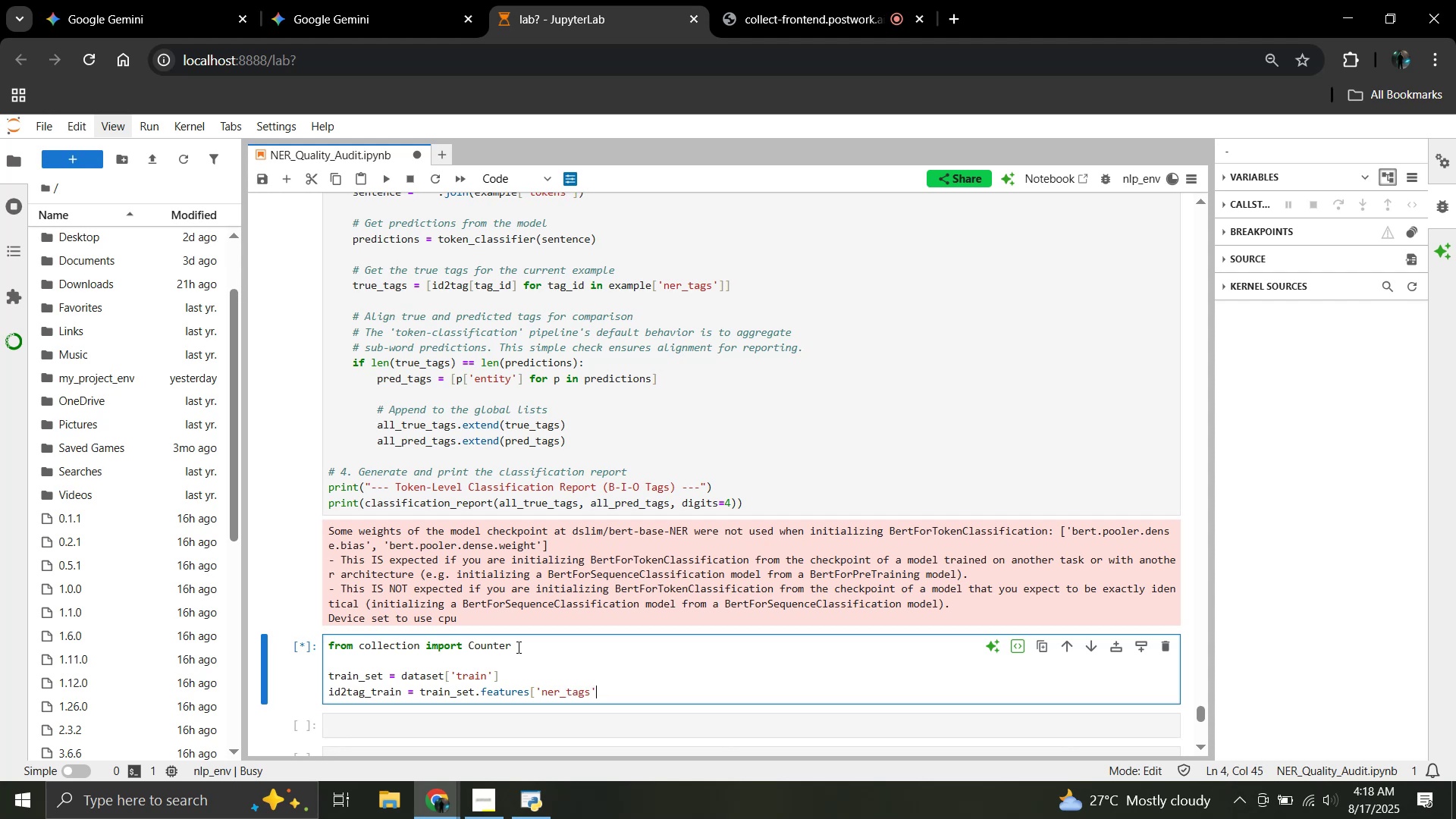 
type(].feature.names)
 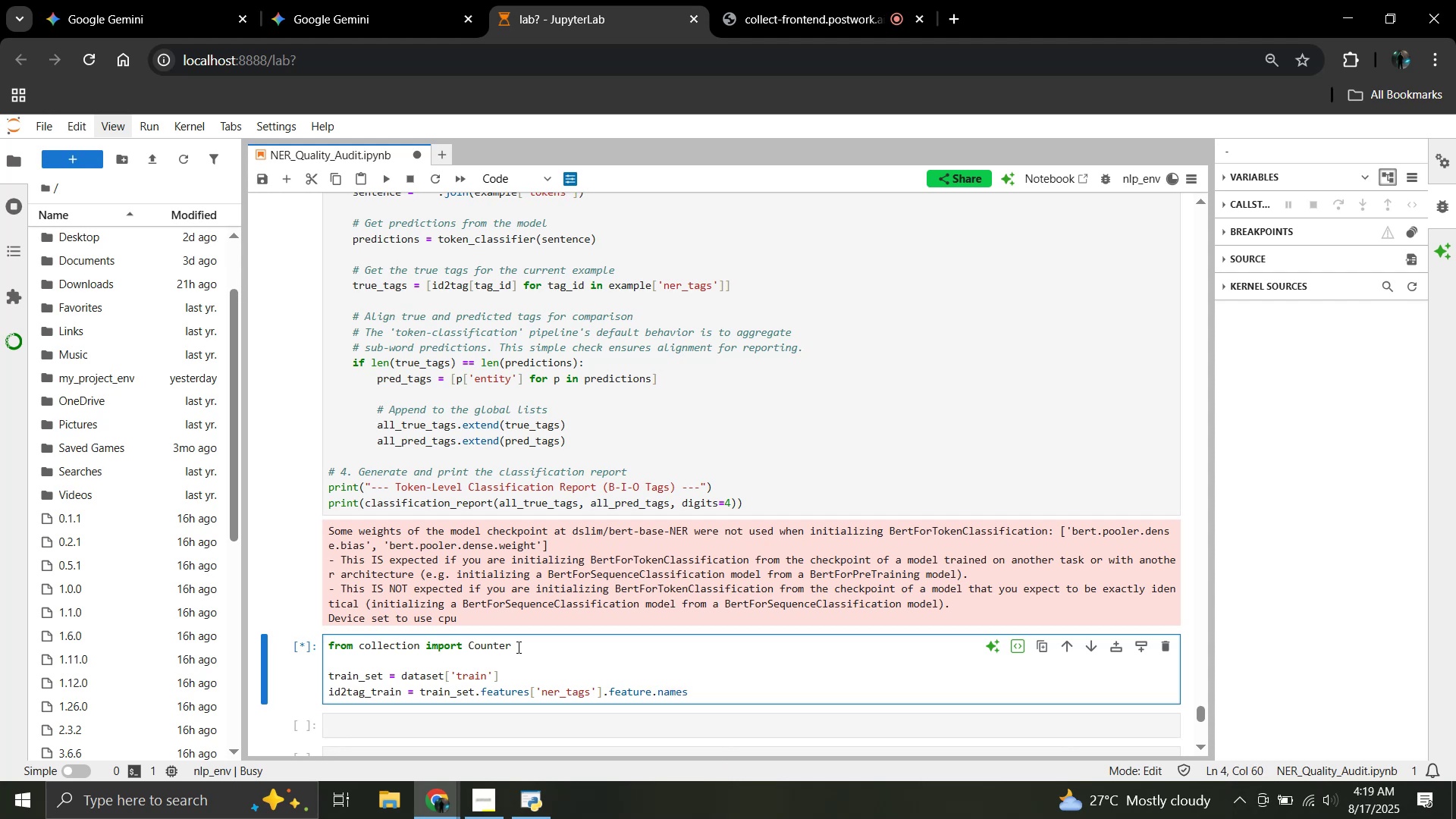 
key(Enter)
 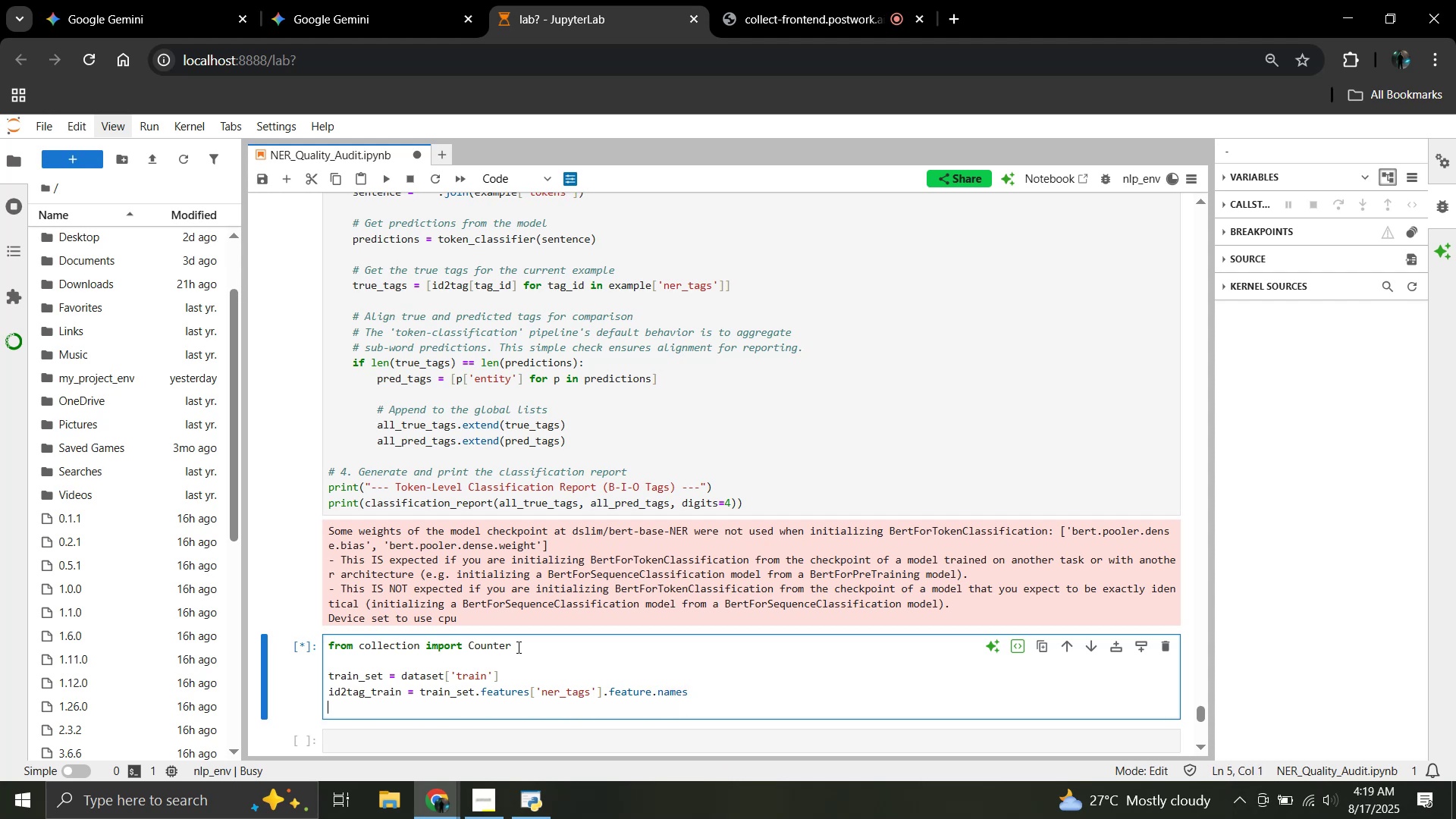 
type(entity_counter = Counter())
 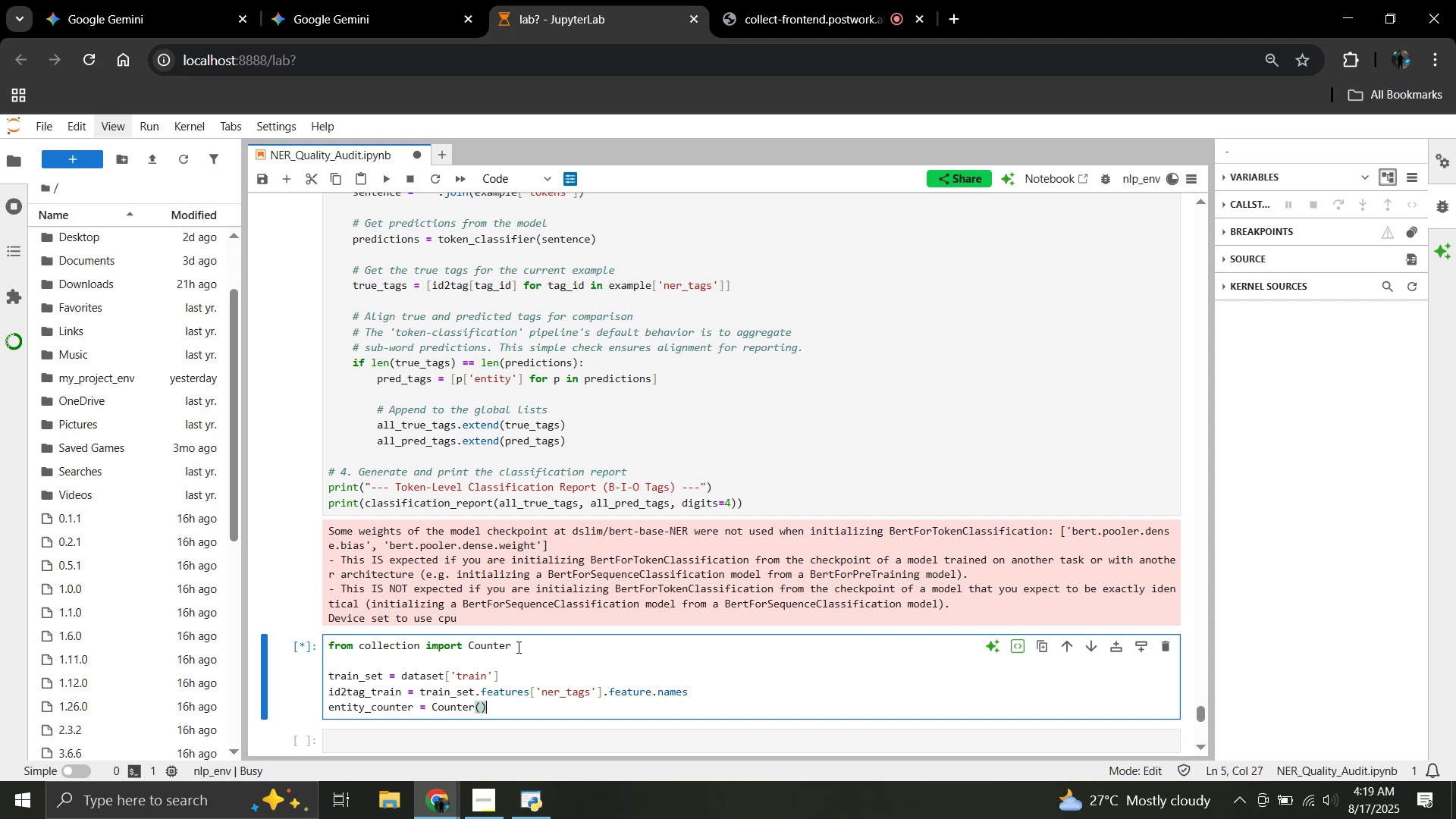 
key(Enter)
 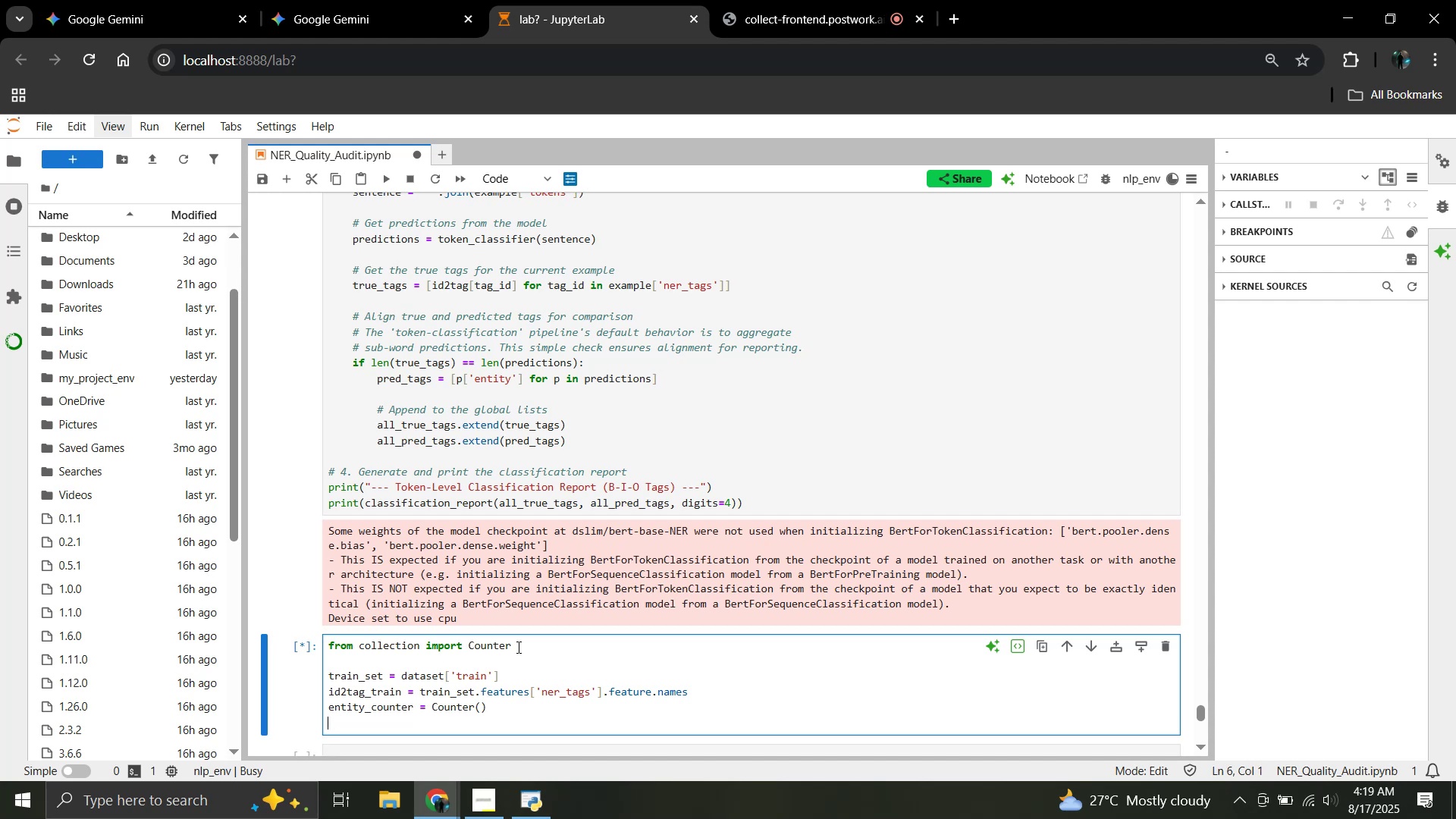 
key(Enter)
 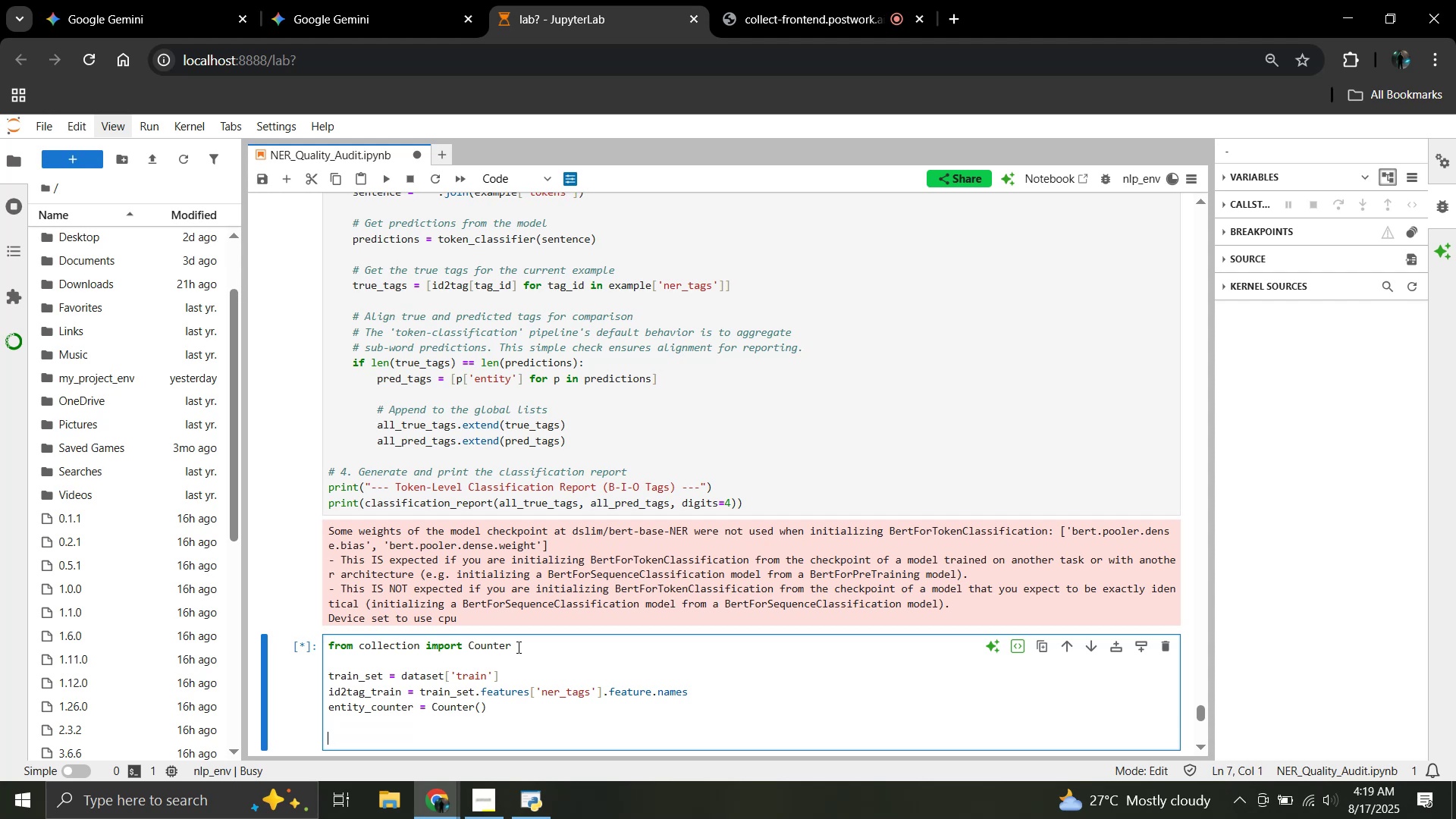 
type(for example in train_set:)
 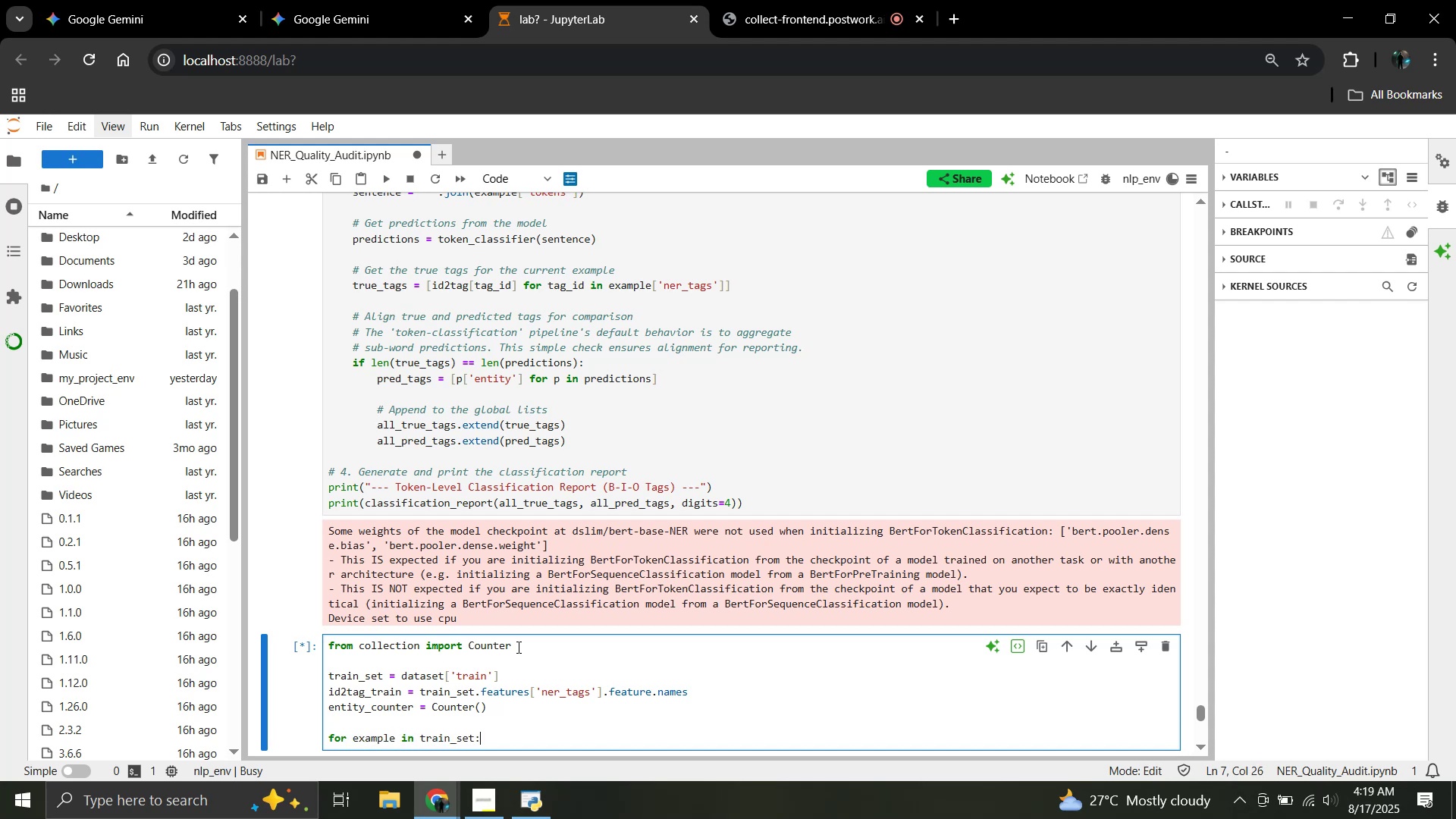 
key(Enter)
 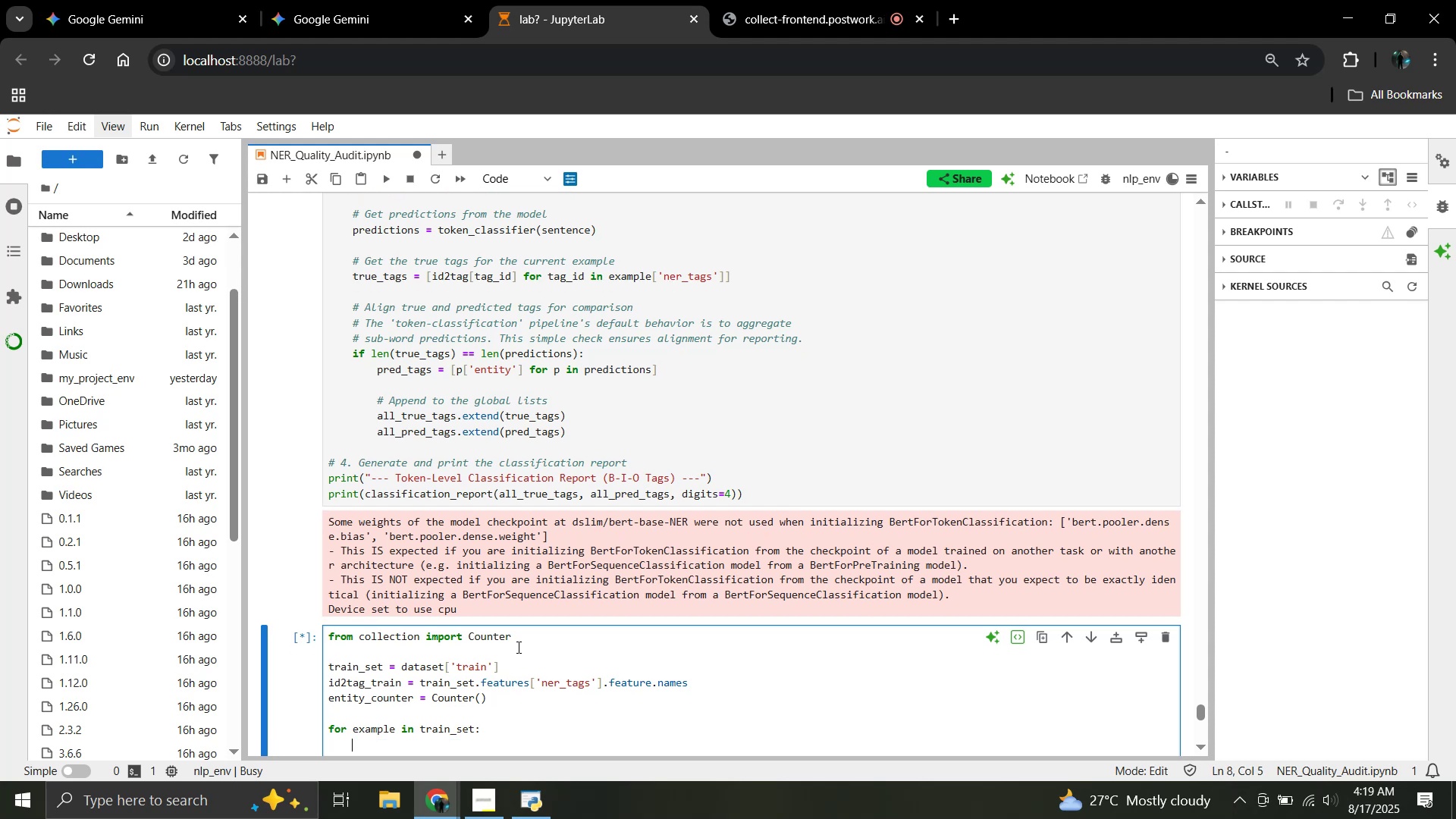 
type(true_spans -)
key(Backspace)
type(=)
 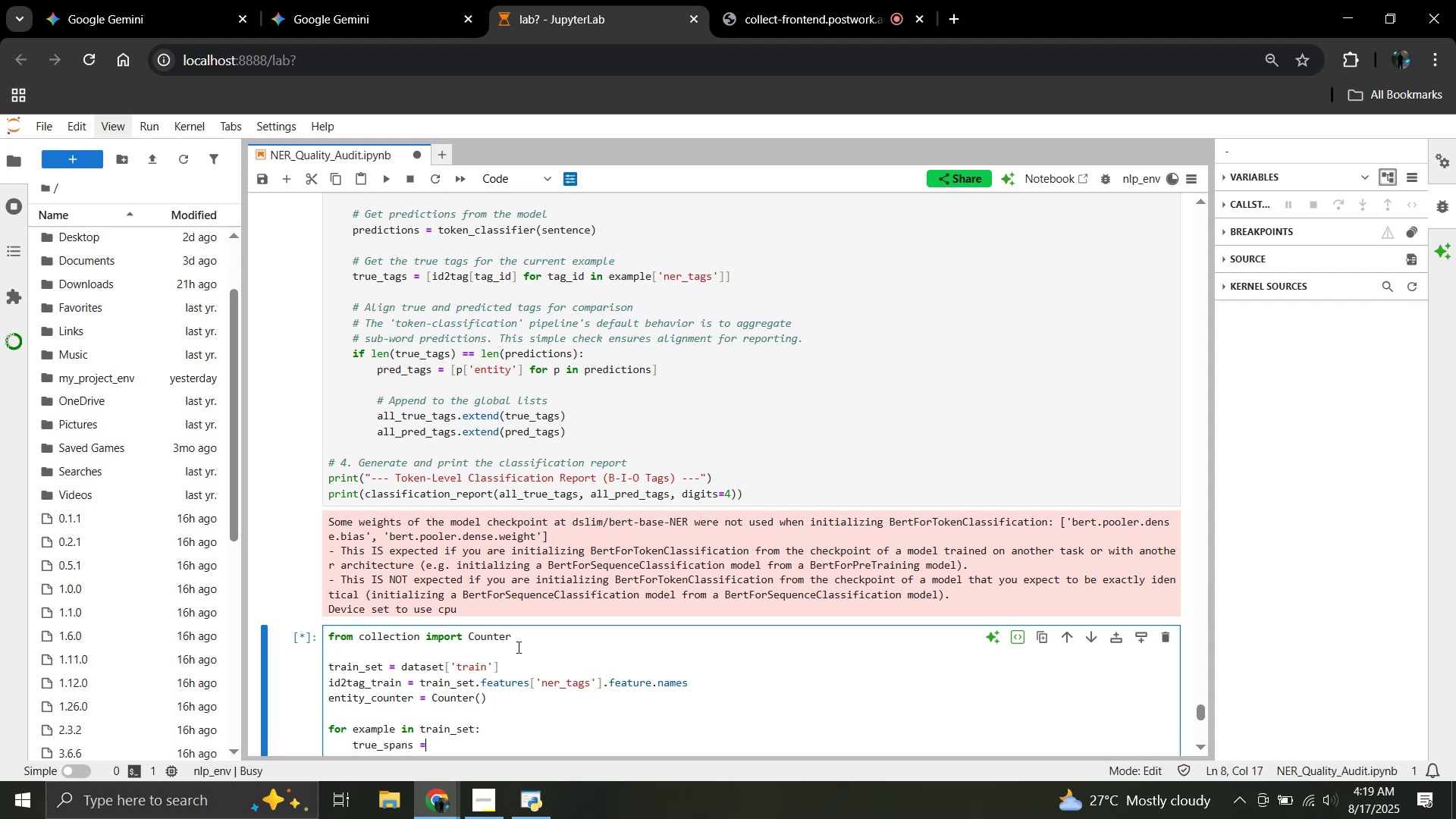 
key(Enter)
 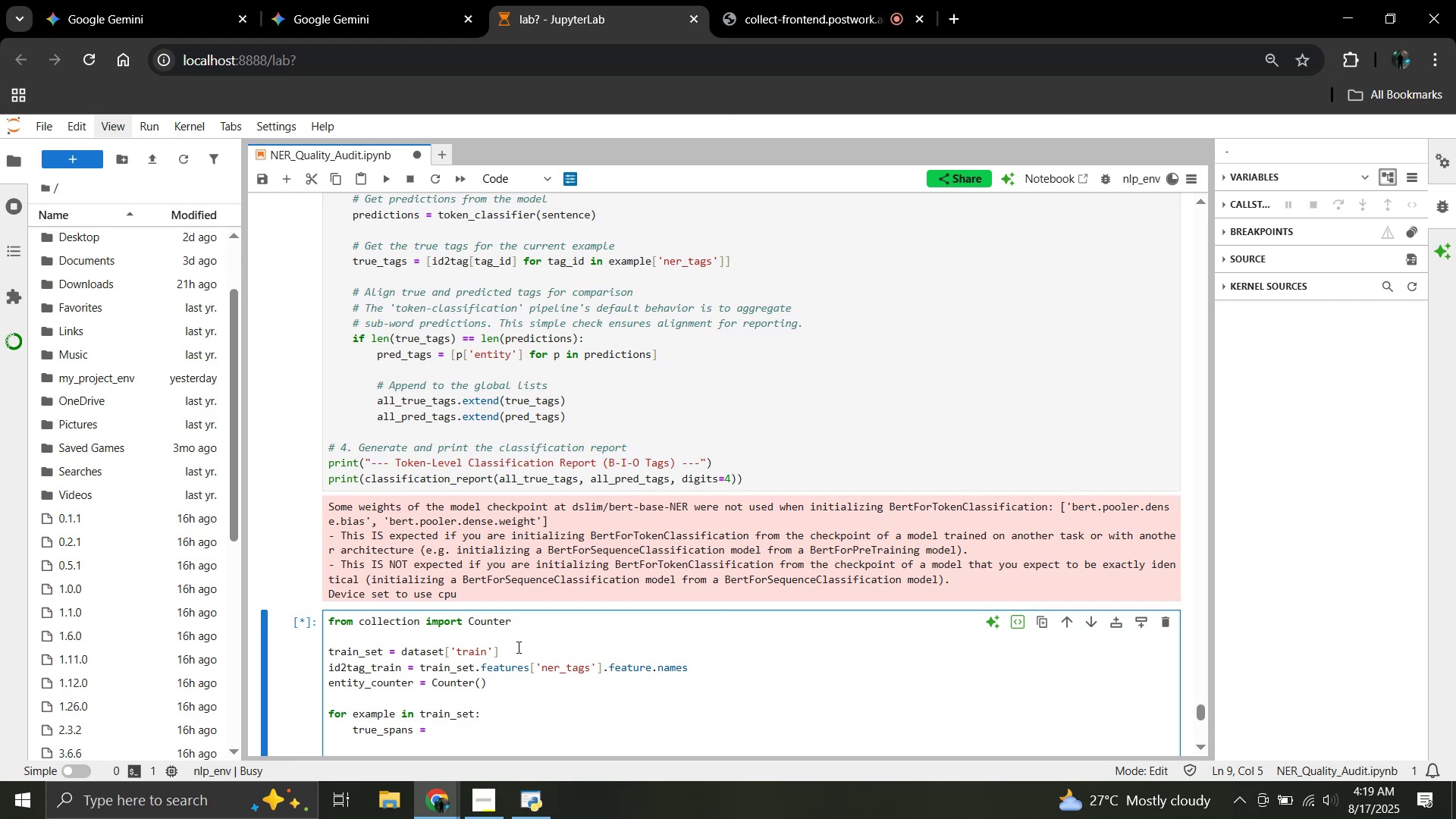 
type(iob_to_spans(example['ner_tags'],)
 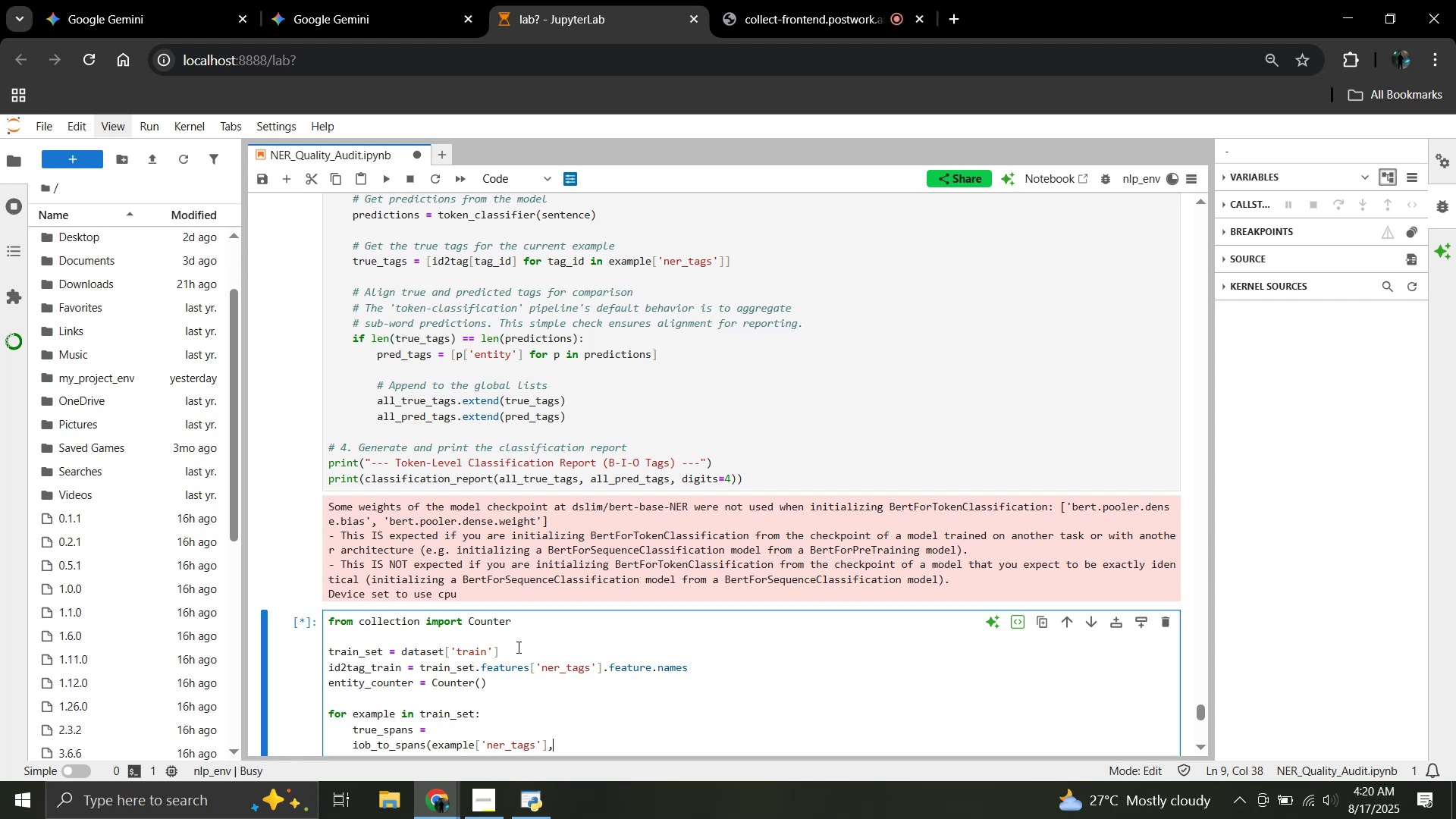 
key(Enter)
 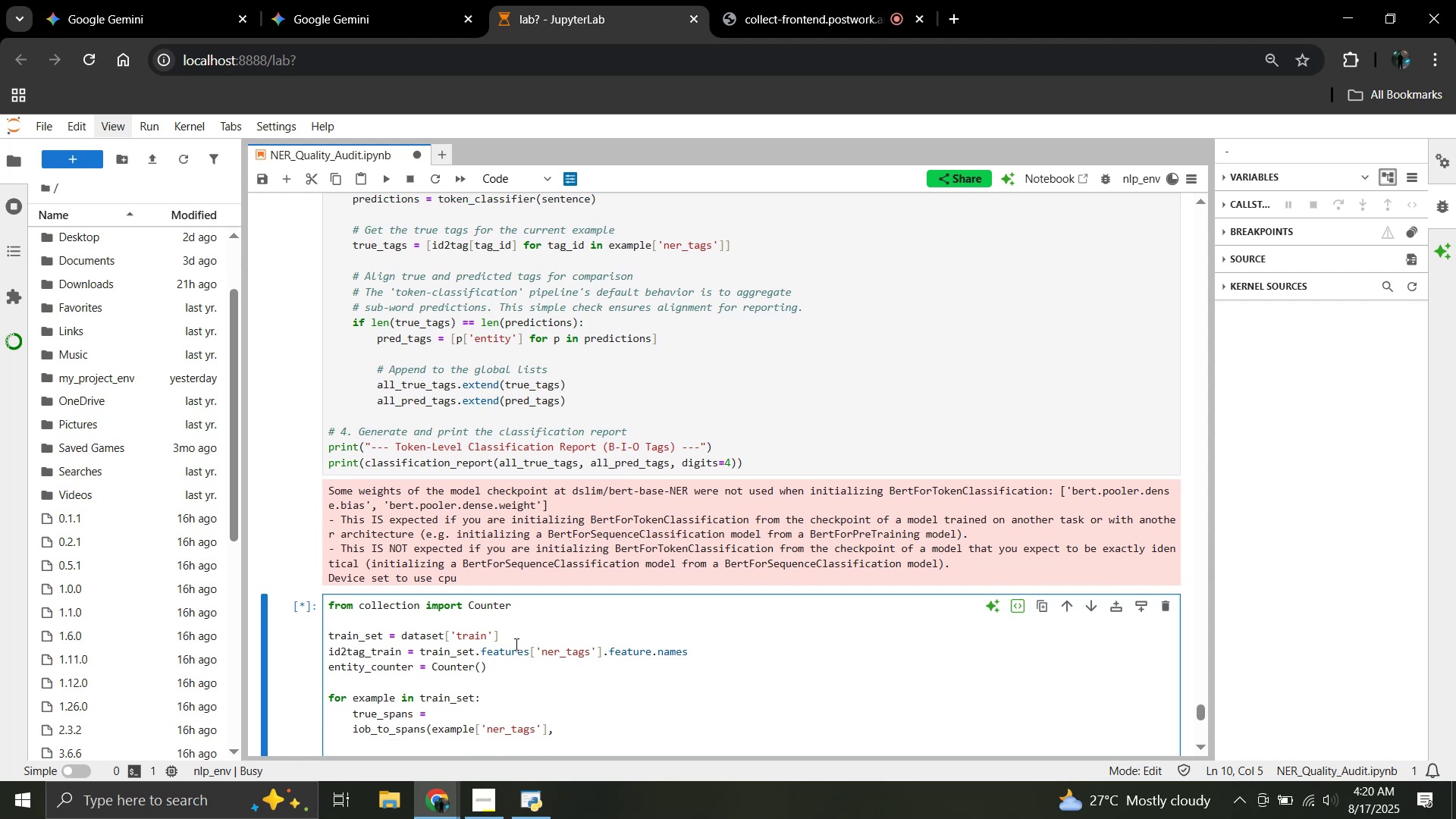 
type(i2)
 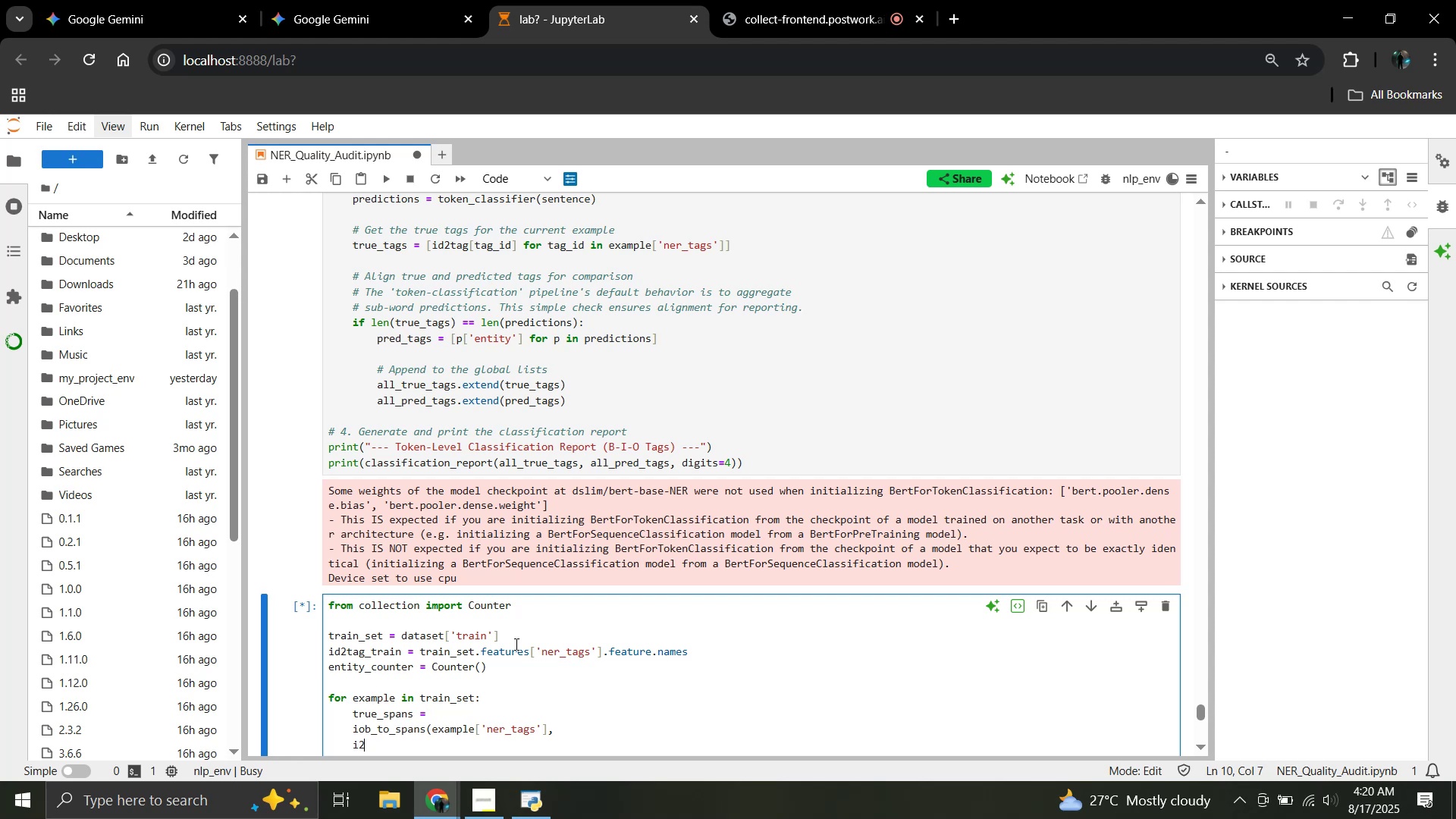 
type(2)
key(Backspace)
key(Backspace)
type(d2tag_tain))
 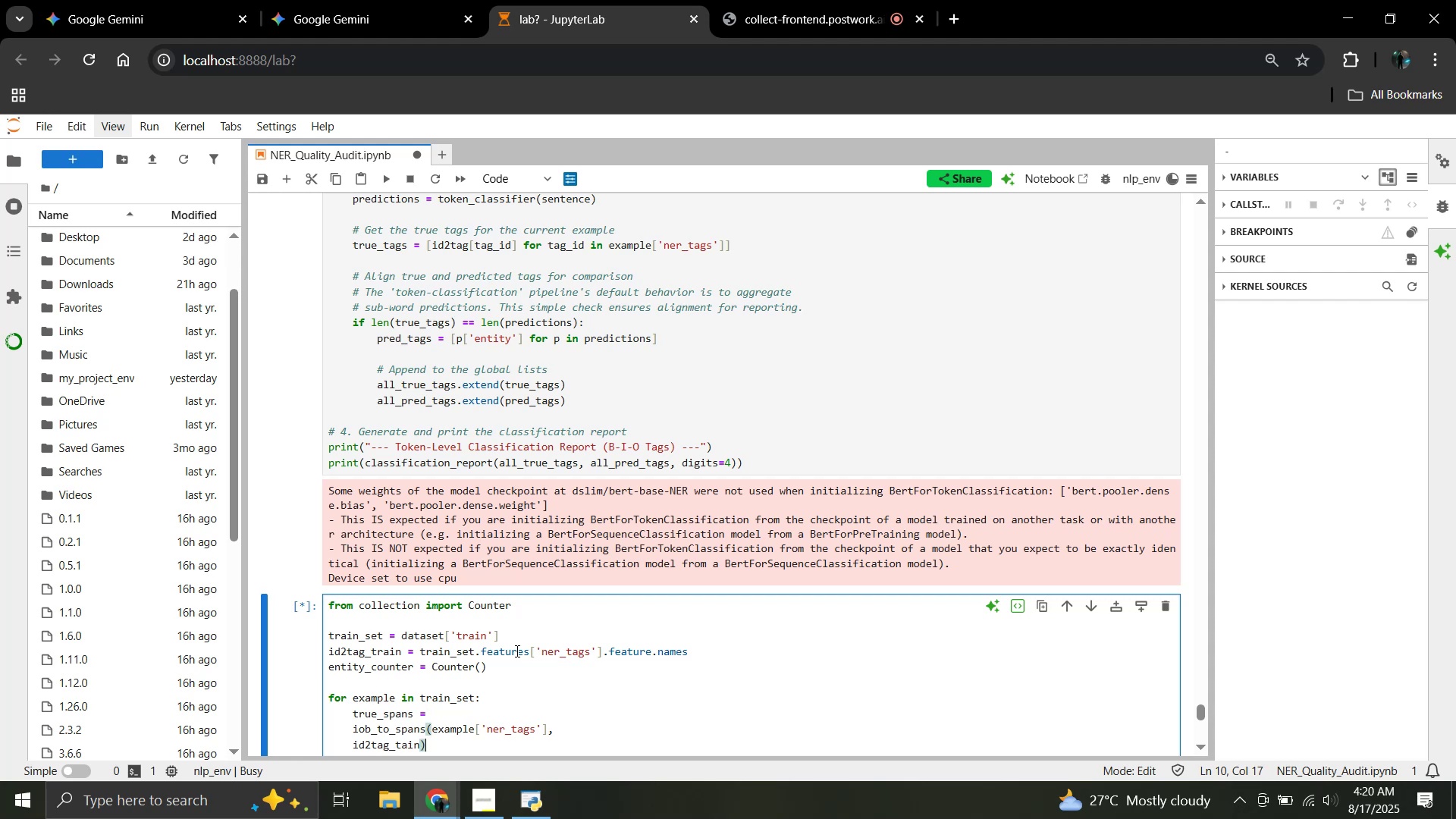 
key(Enter)
 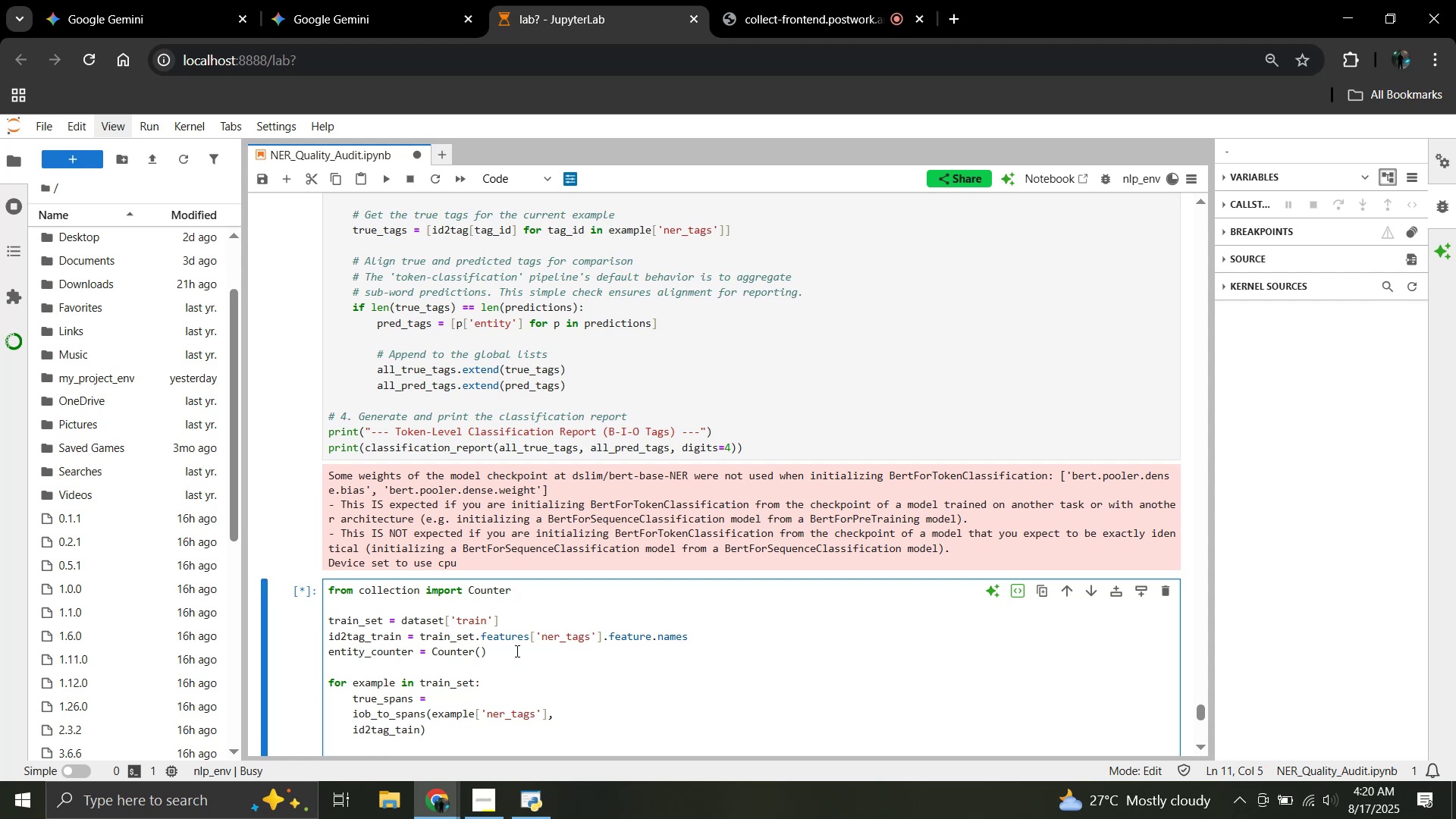 
type(for span in true_spans;)
 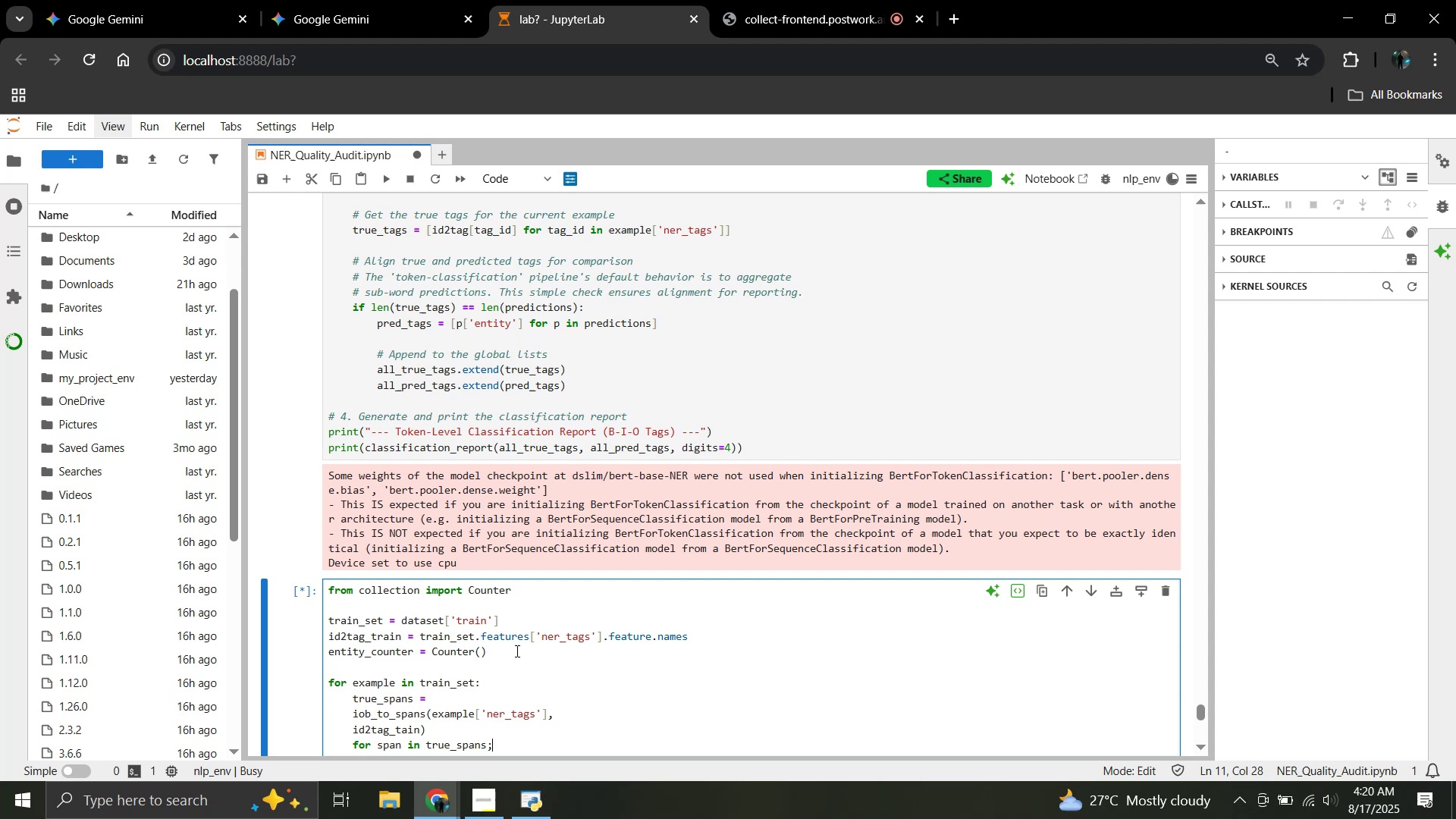 
key(Enter)
 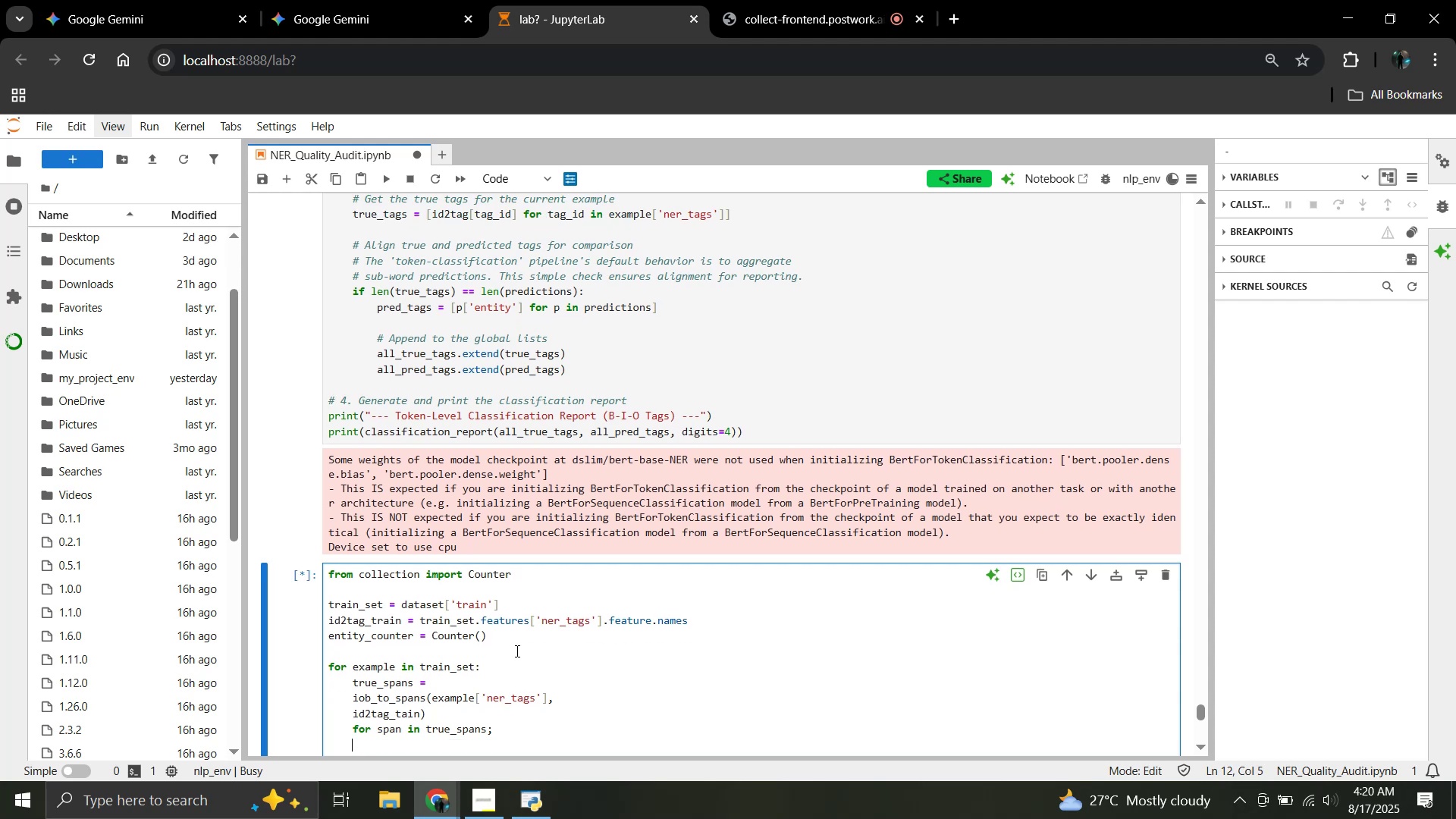 
type(entity_text = ")
 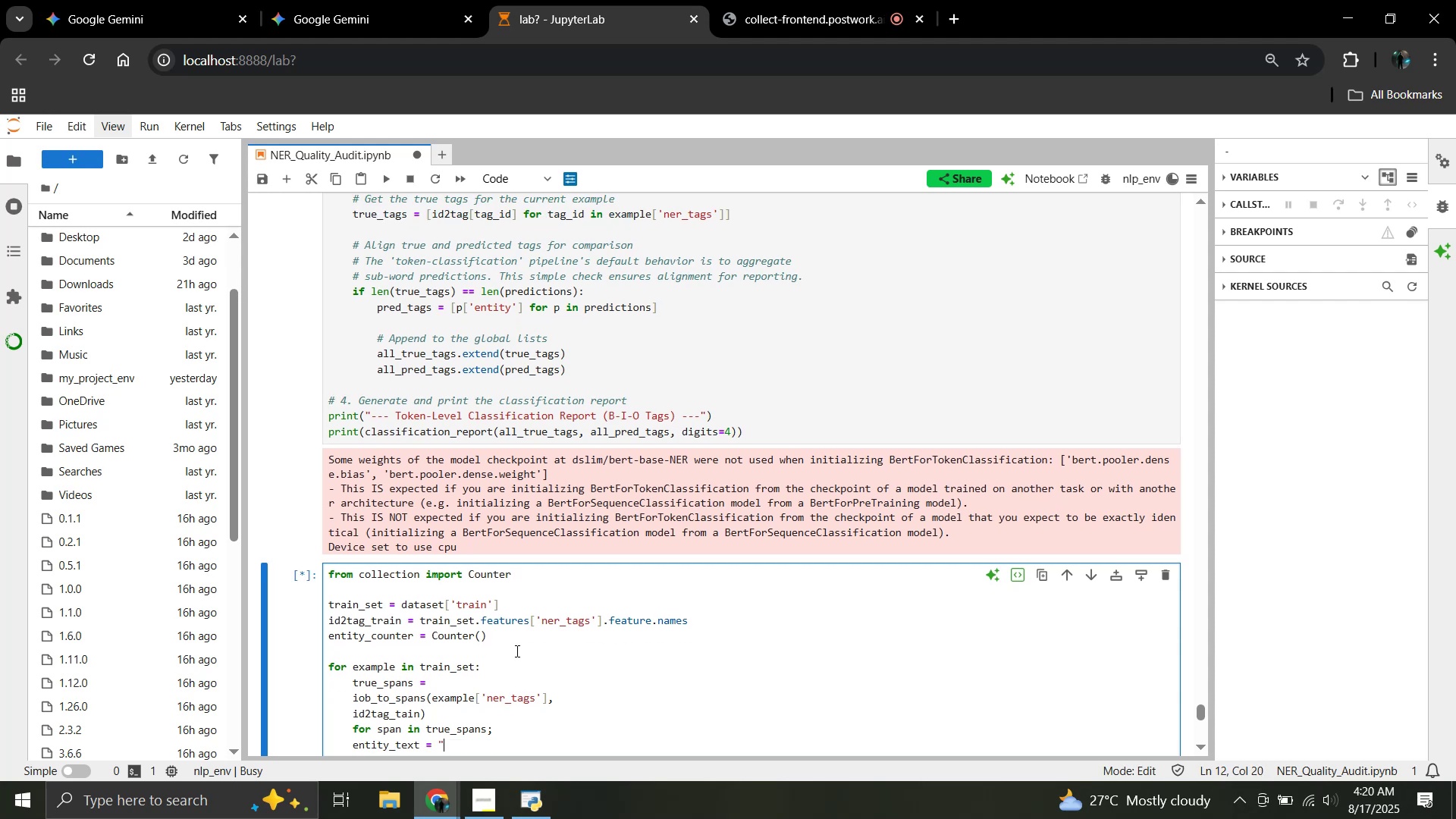 
wait(38.07)
 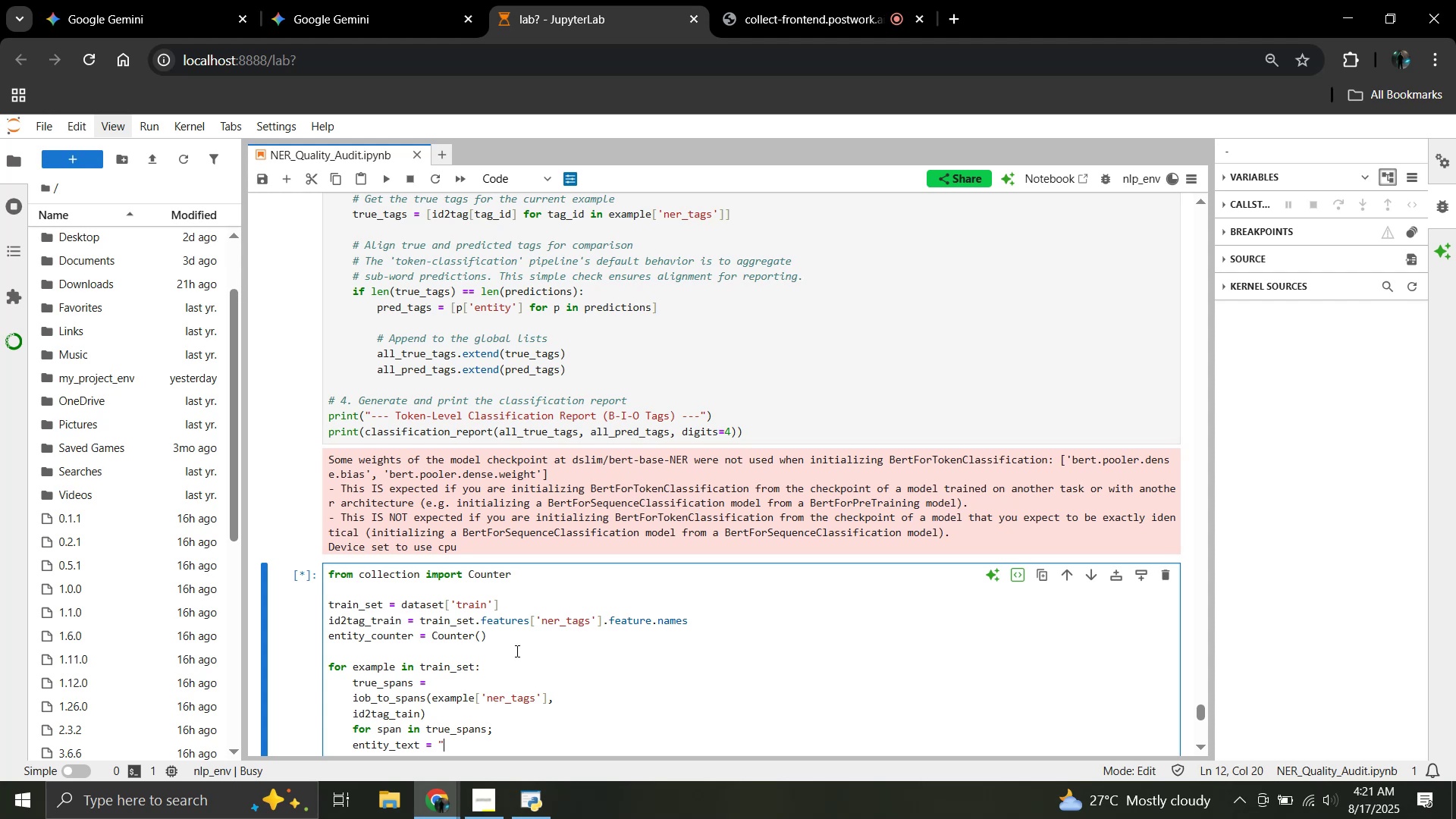 
key(Shift+Quote)
 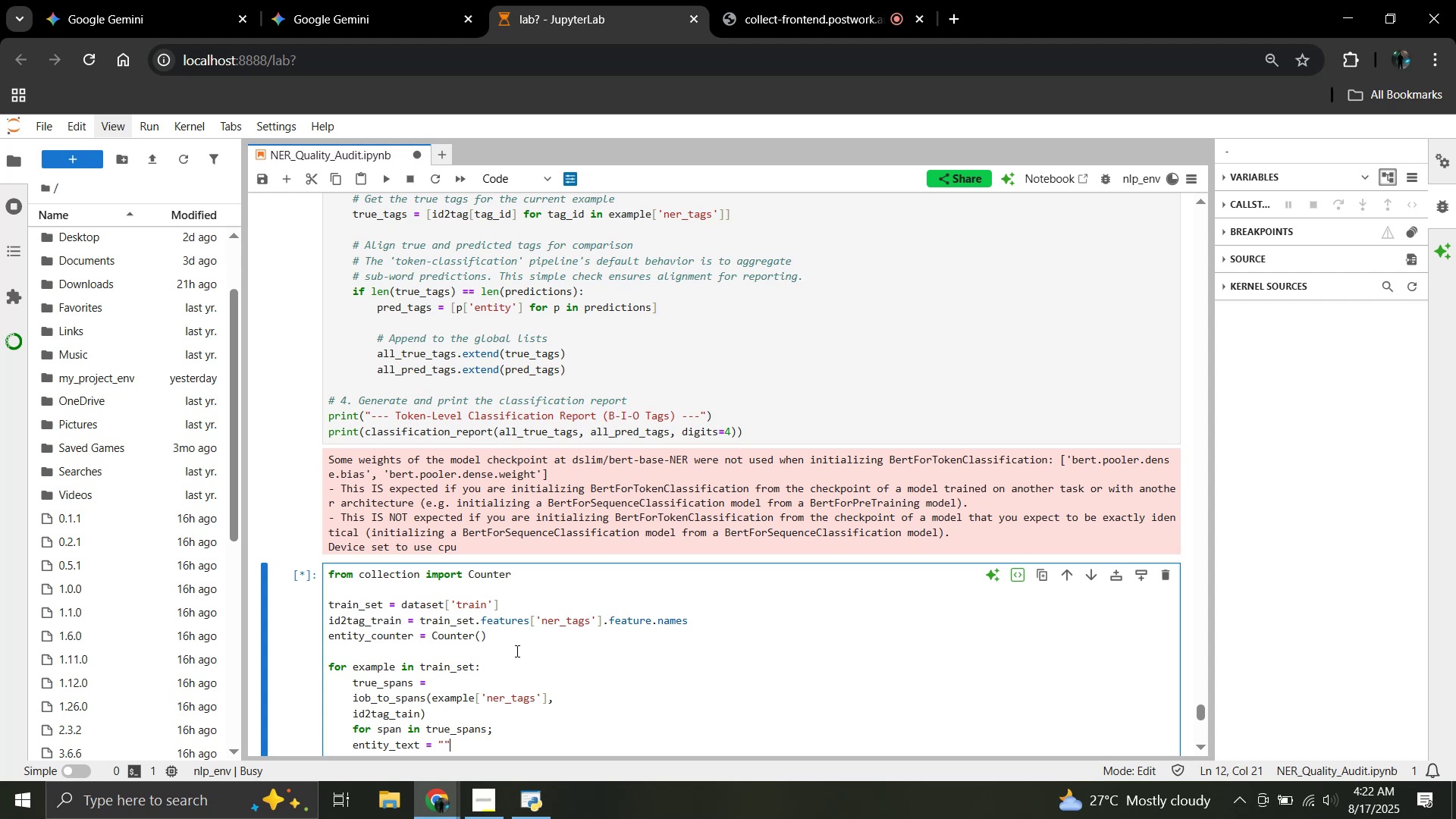 
wait(68.69)
 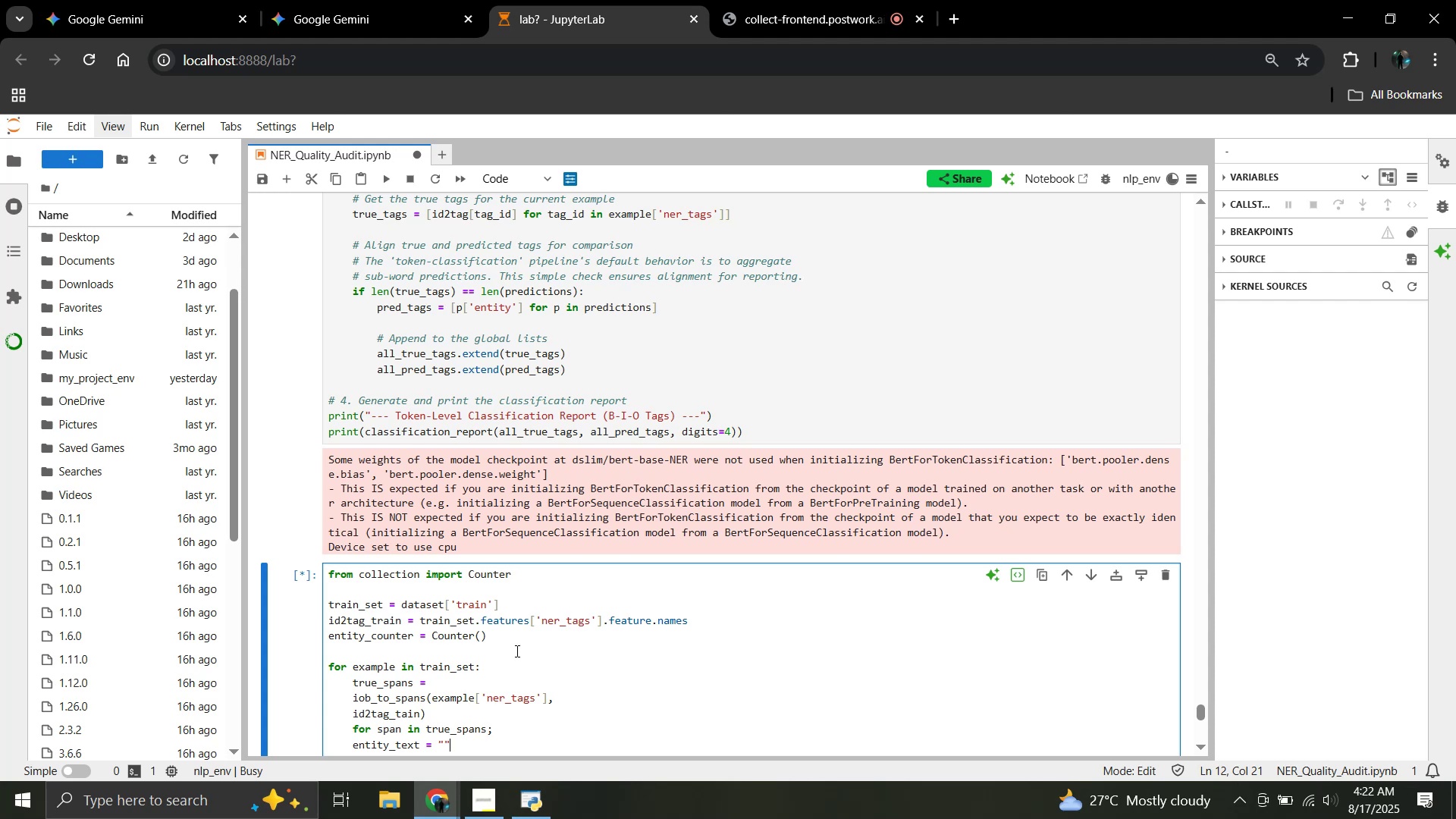 
type(.join(example['tokens'])
 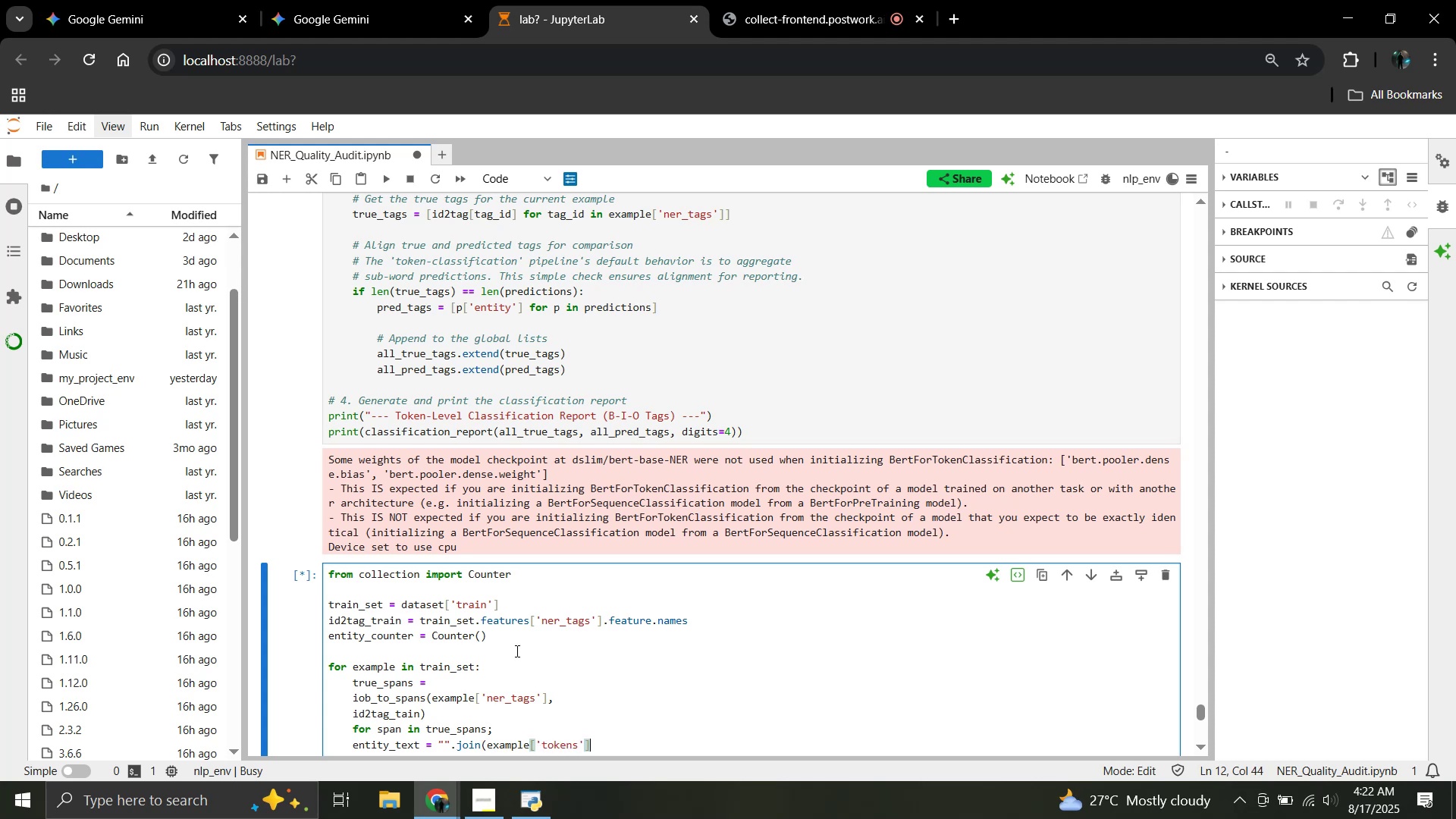 
key(Enter)
 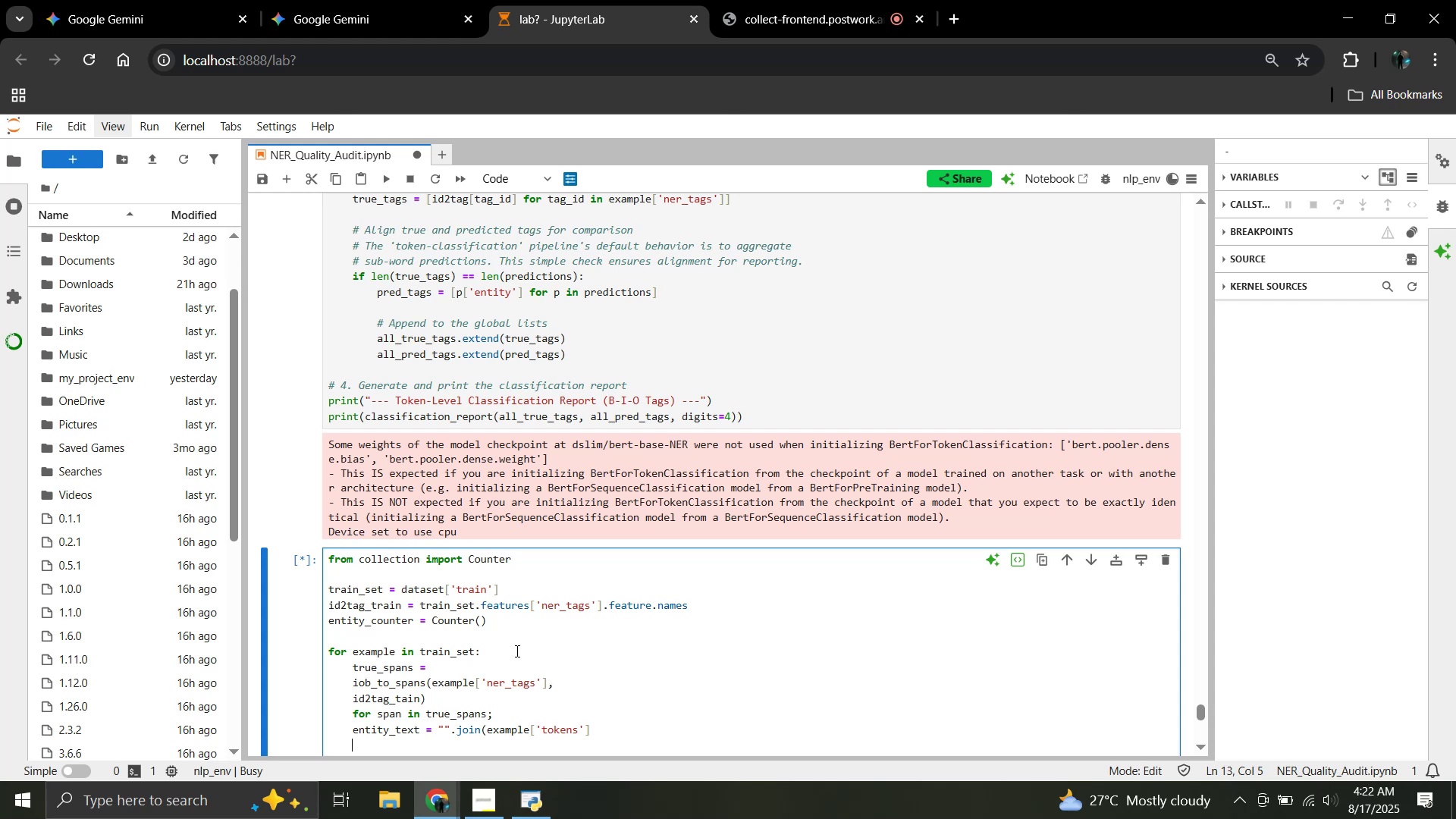 
type([span['start']:span[)
 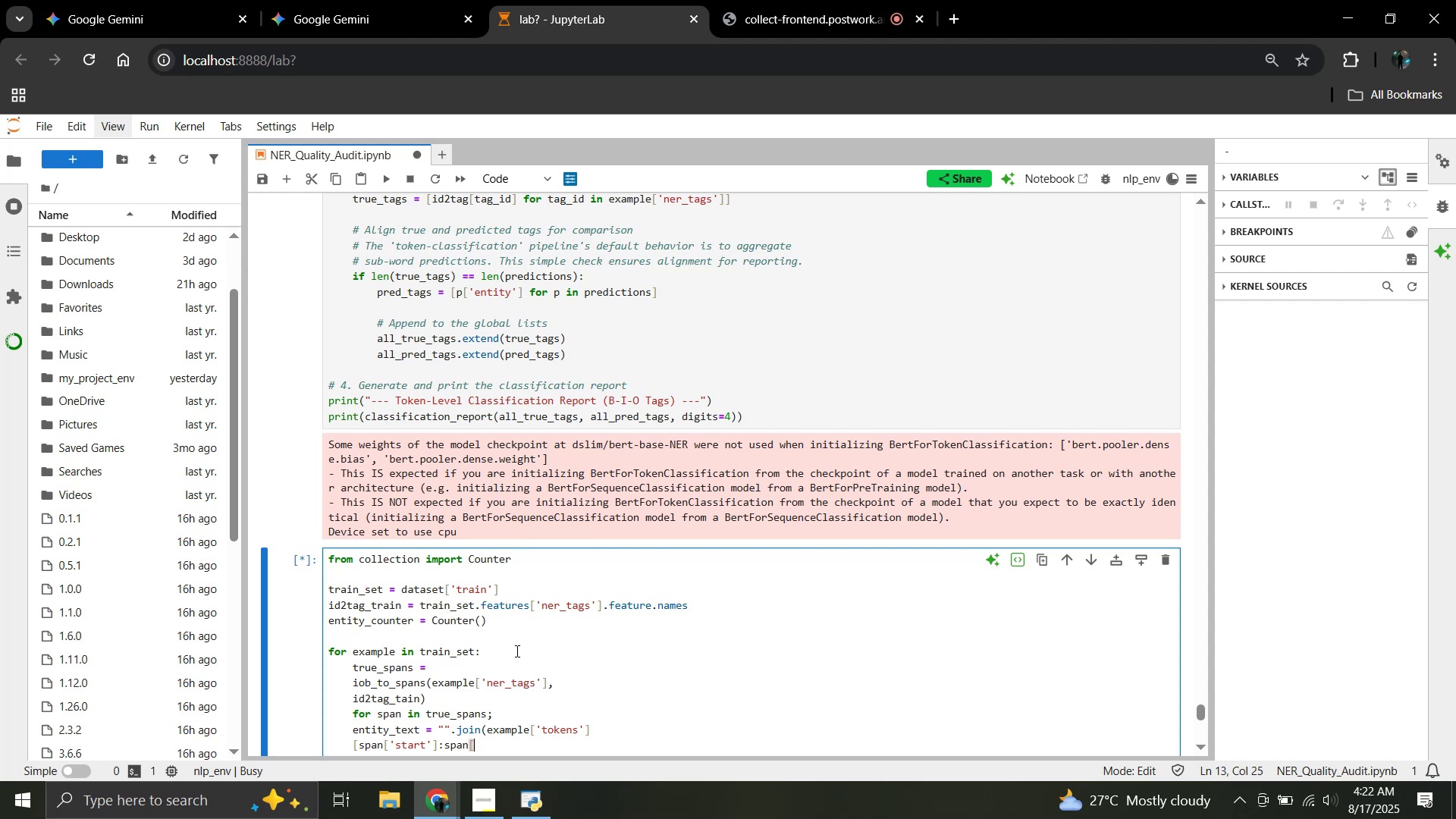 
type('end'] + 1]))
 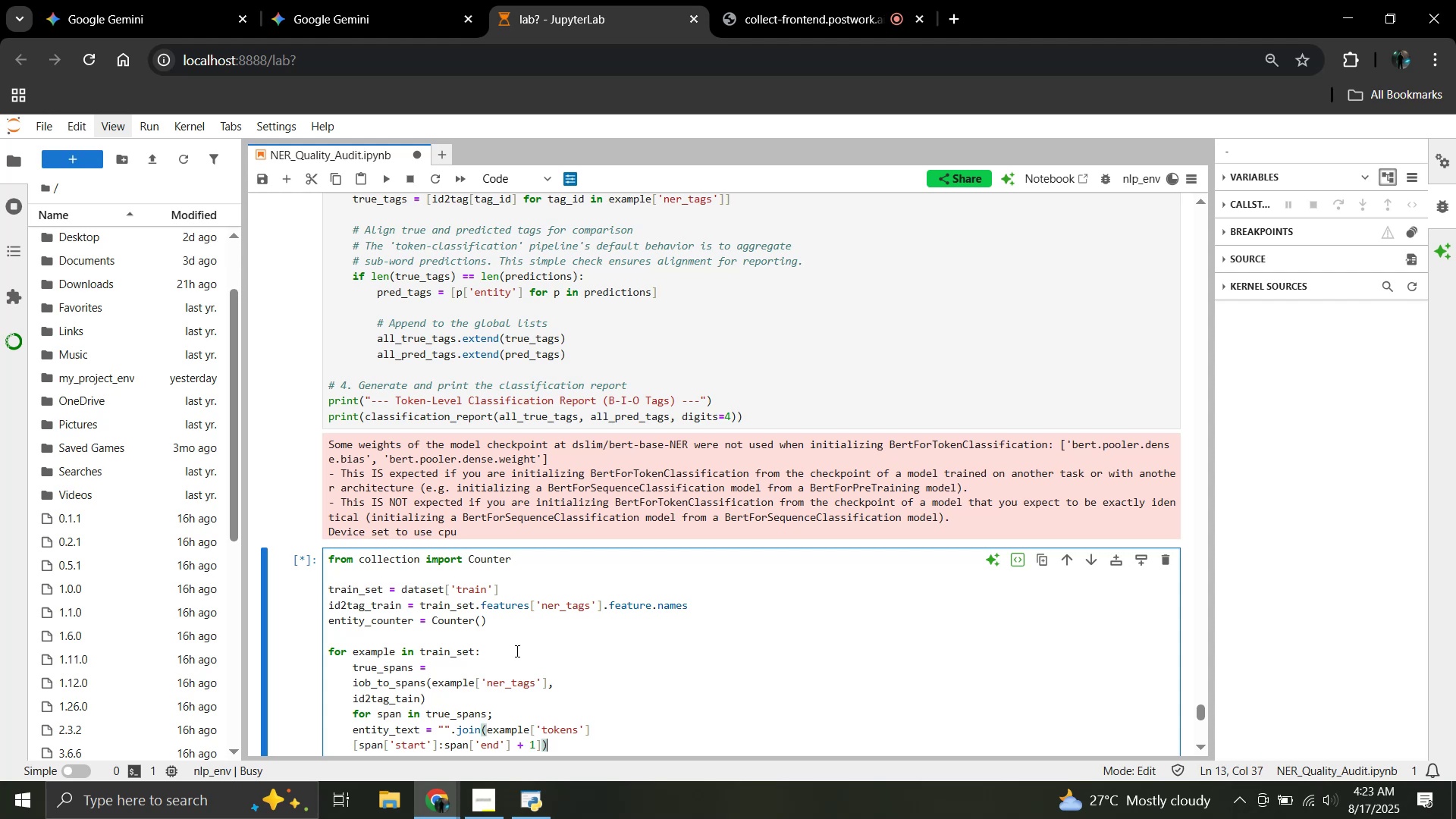 
key(Enter)
 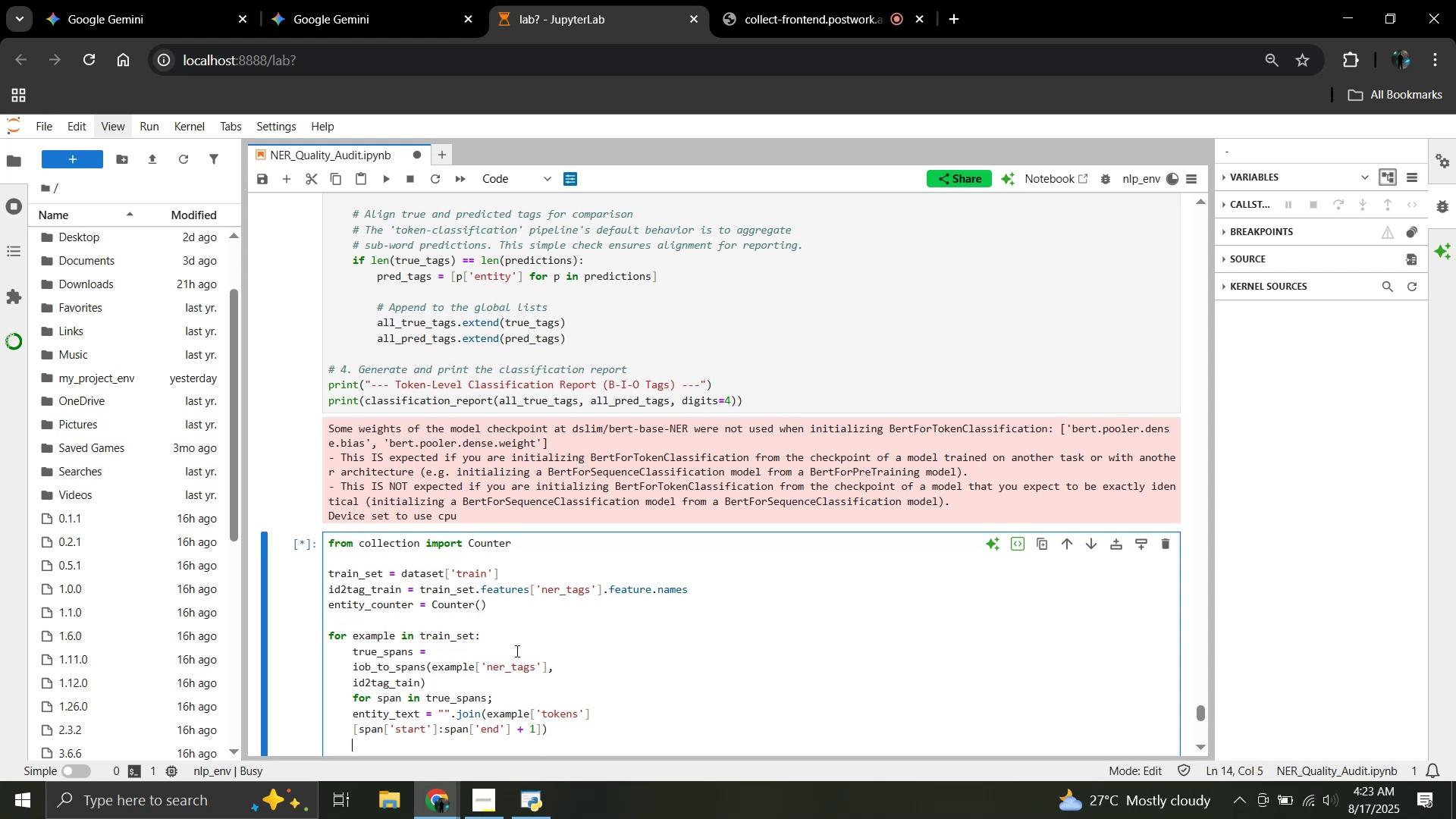 
type(entity_counter[entity_text])
 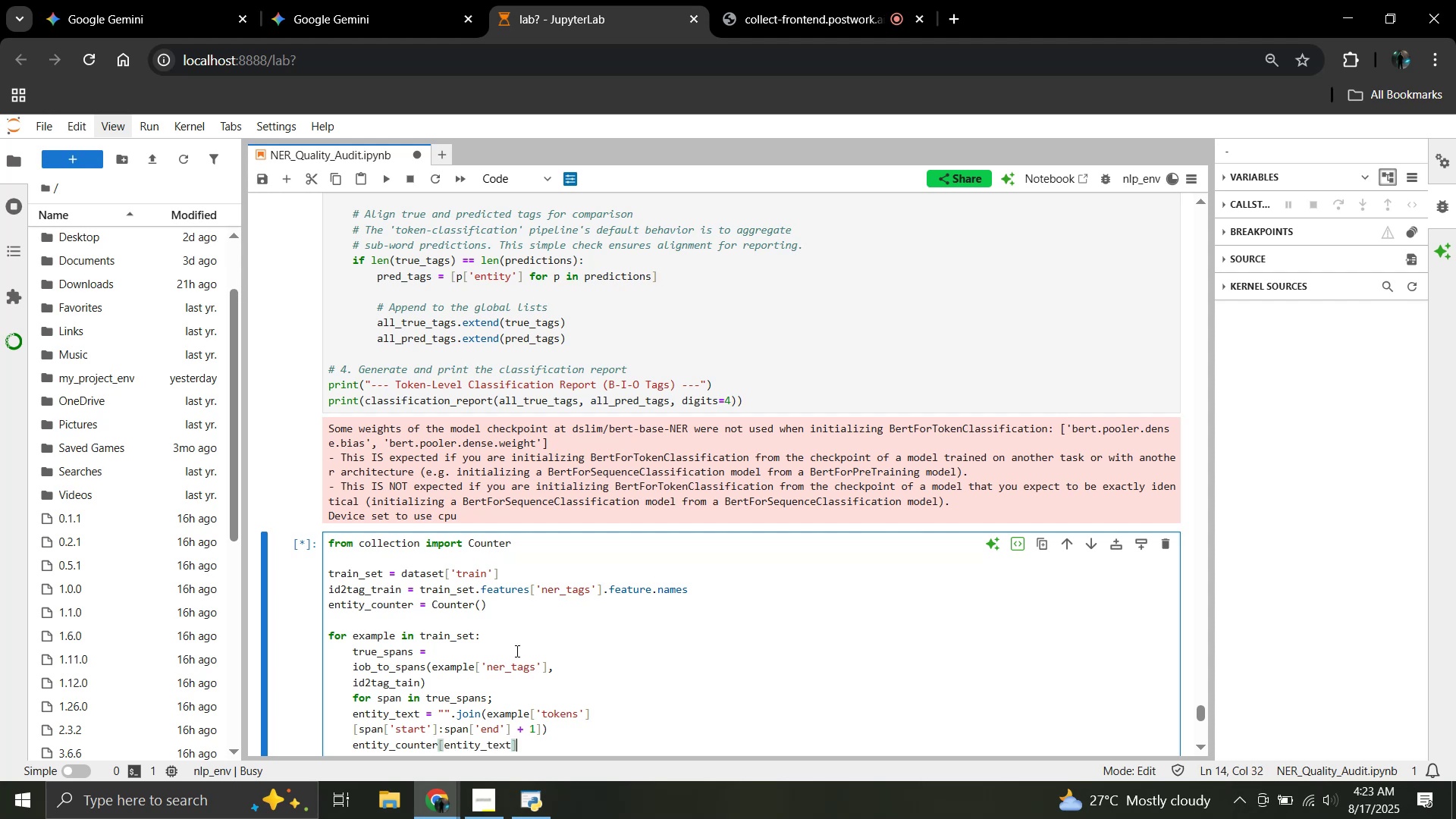 
key(Enter)
 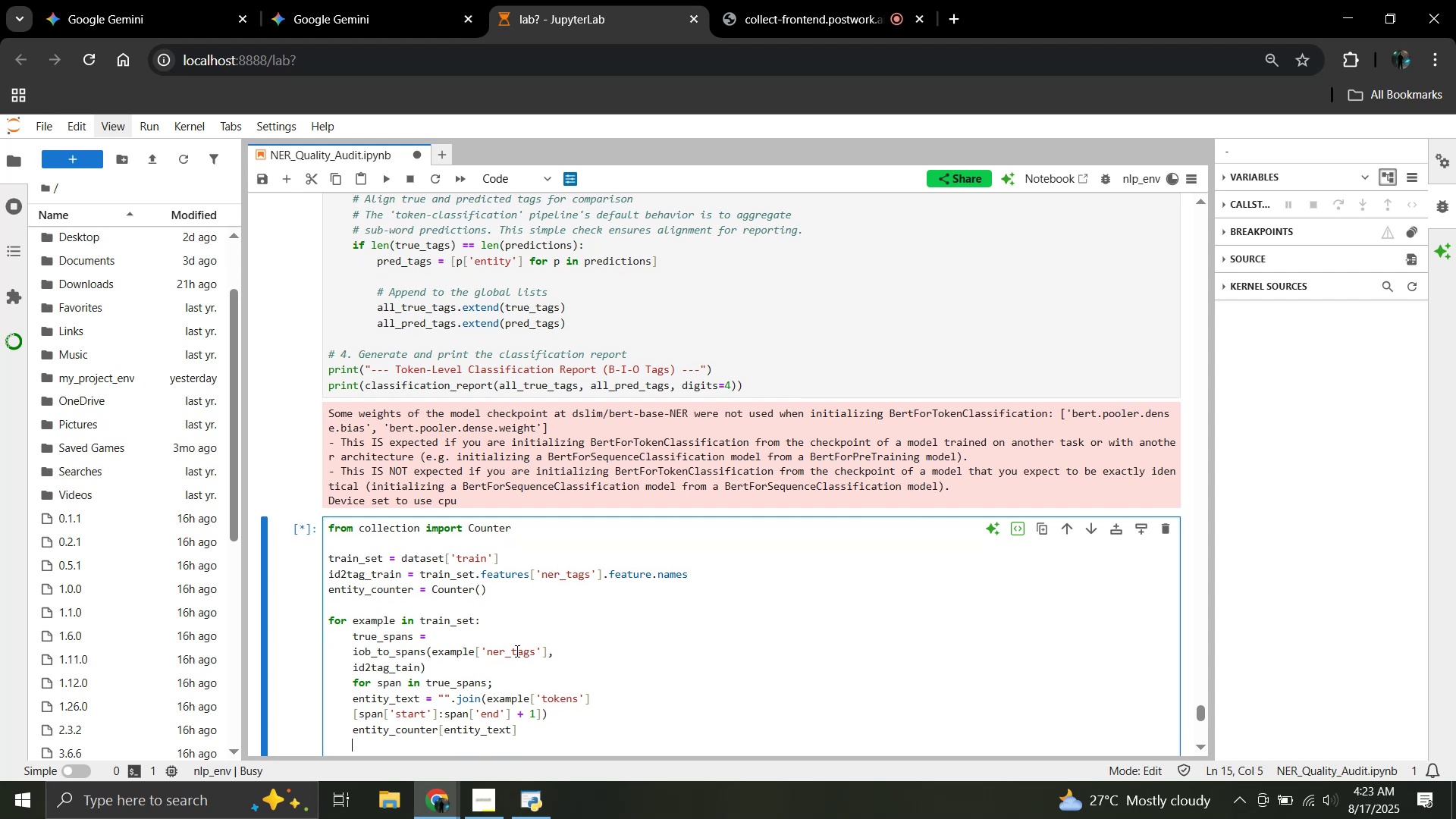 
key(Shift+Equal)
 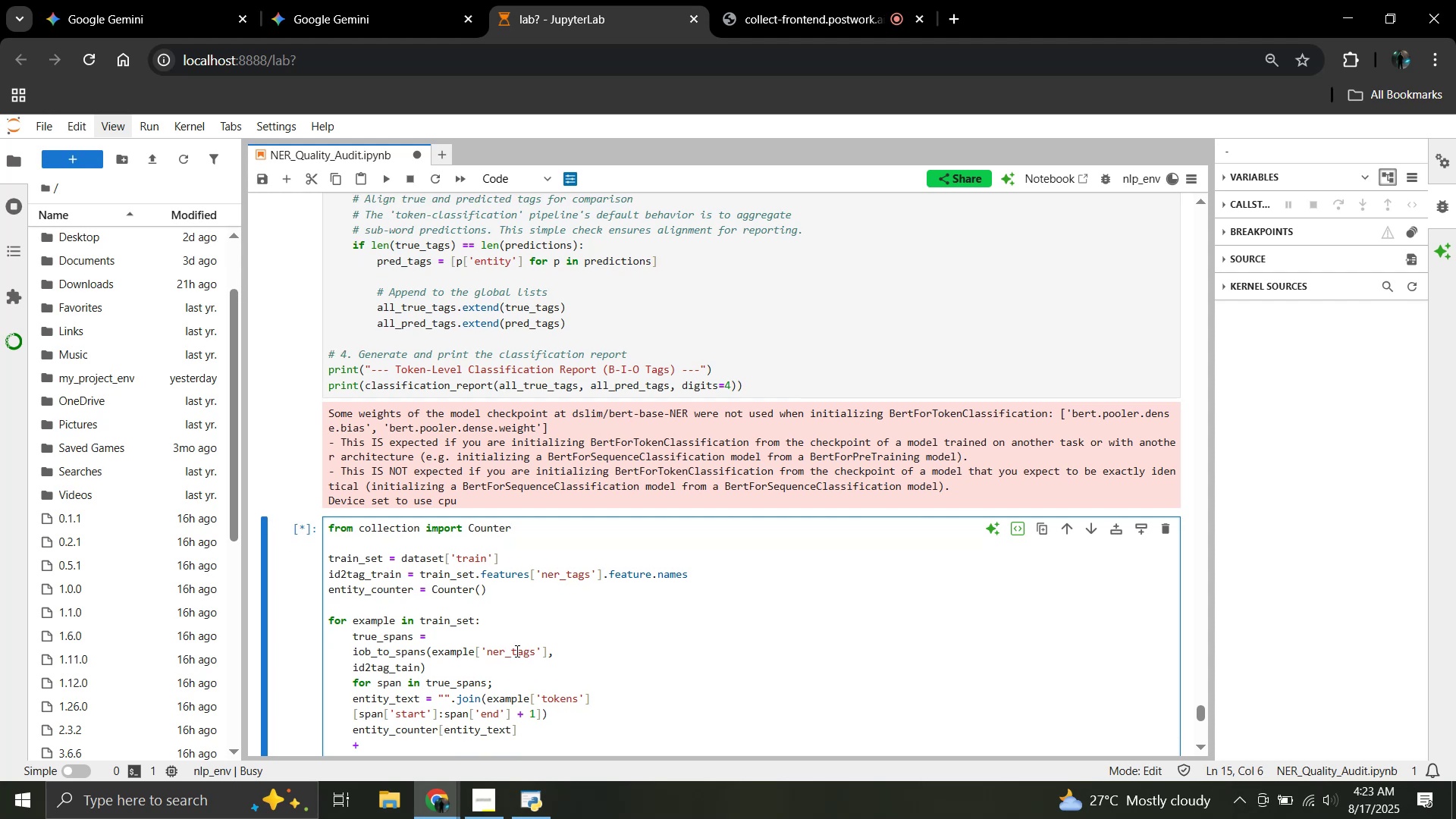 
key(Equal)
 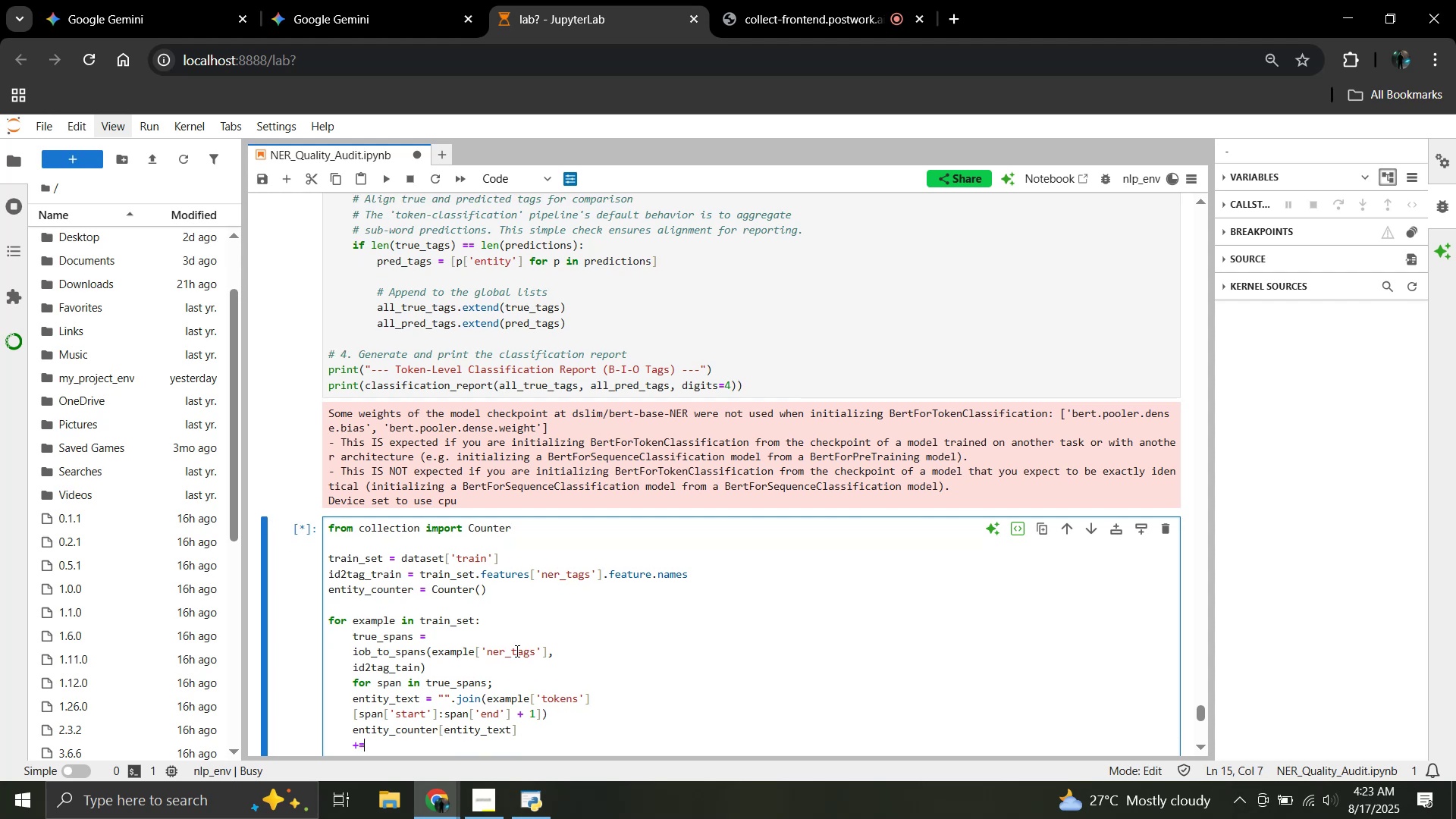 
key(Space)
 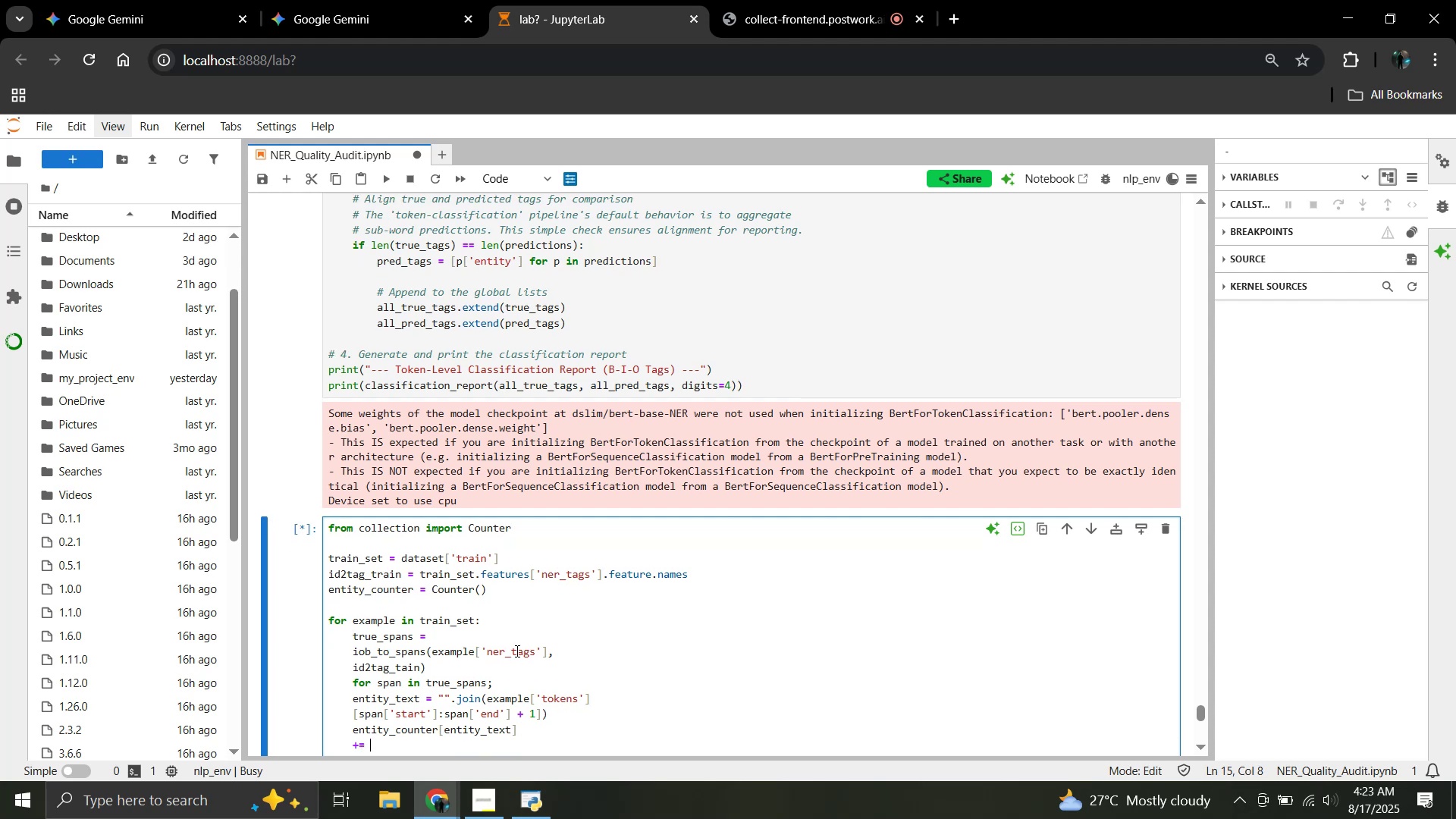 
key(1)
 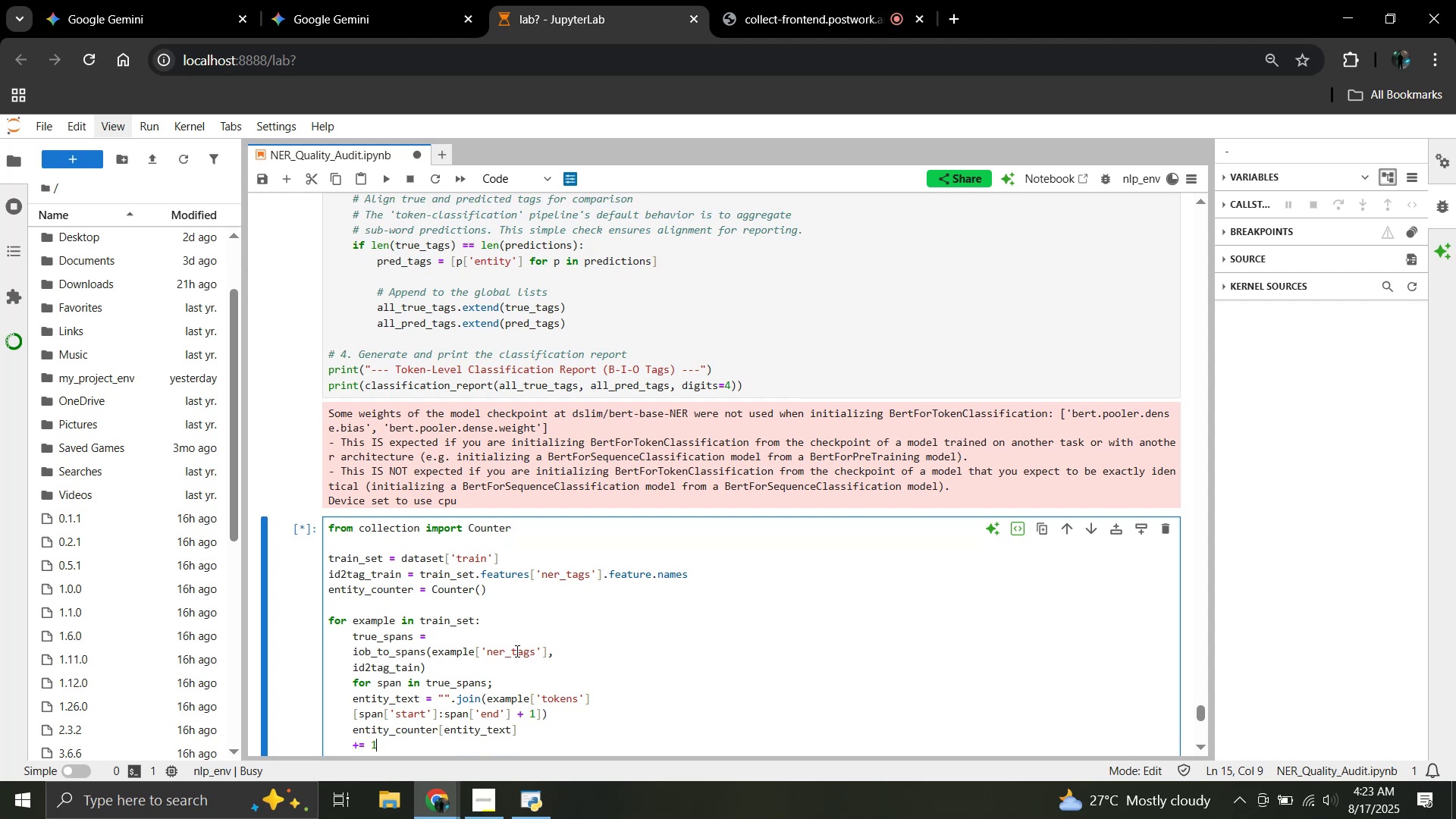 
key(Enter)
 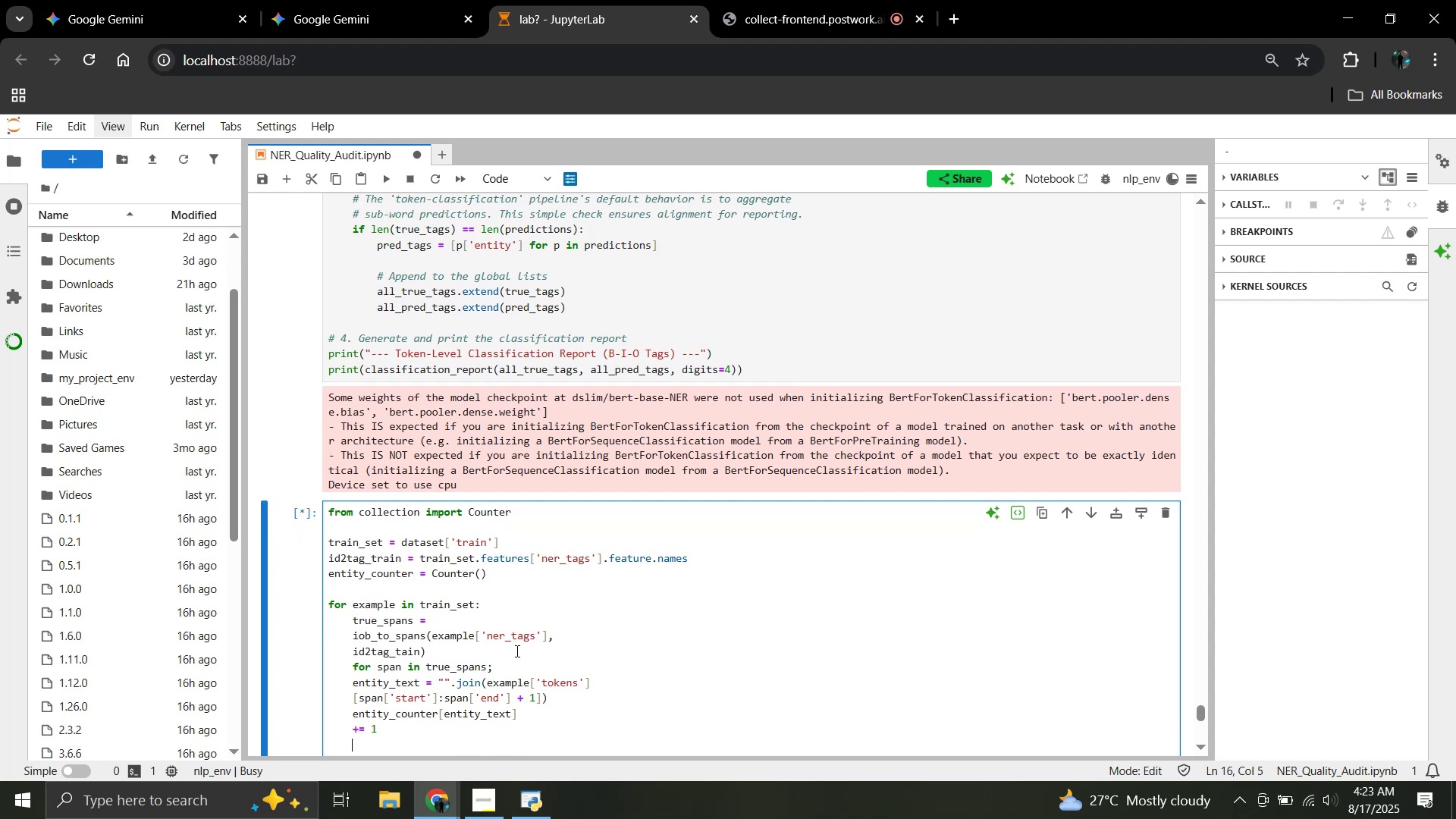 
key(Enter)
 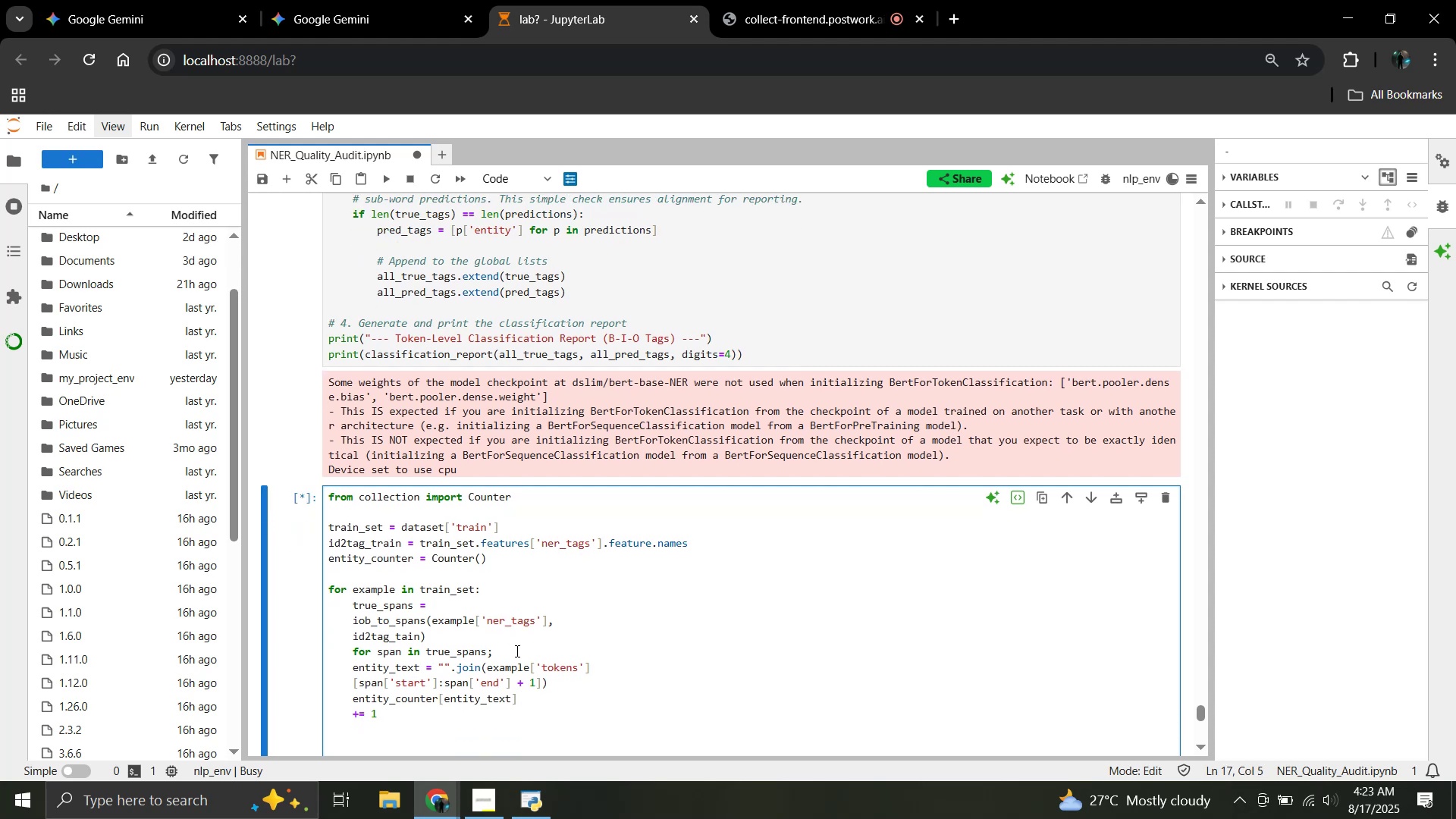 
type(rare_entities)
 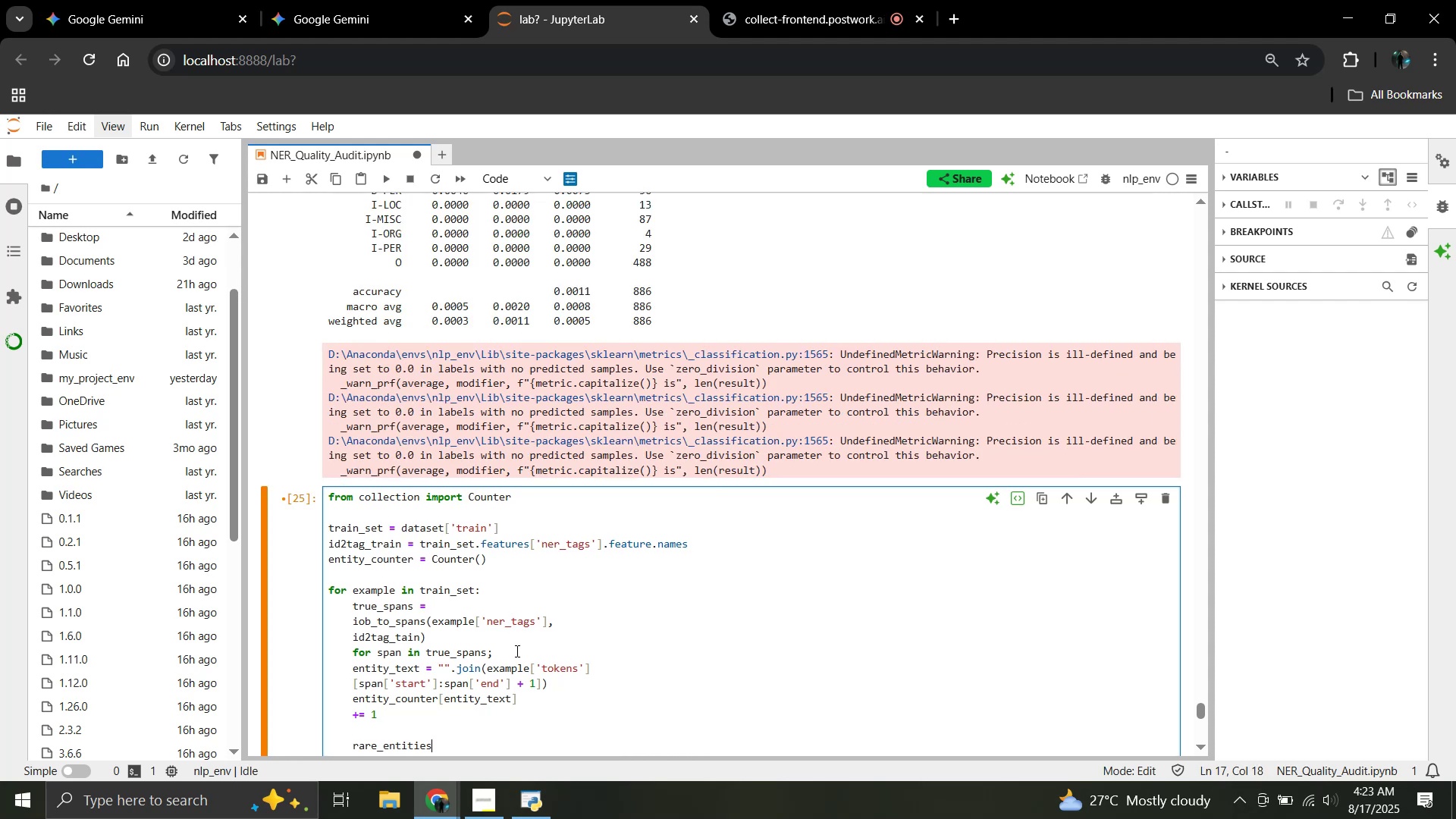 
scroll: coordinate [582, 496], scroll_direction: up, amount: 2.0
 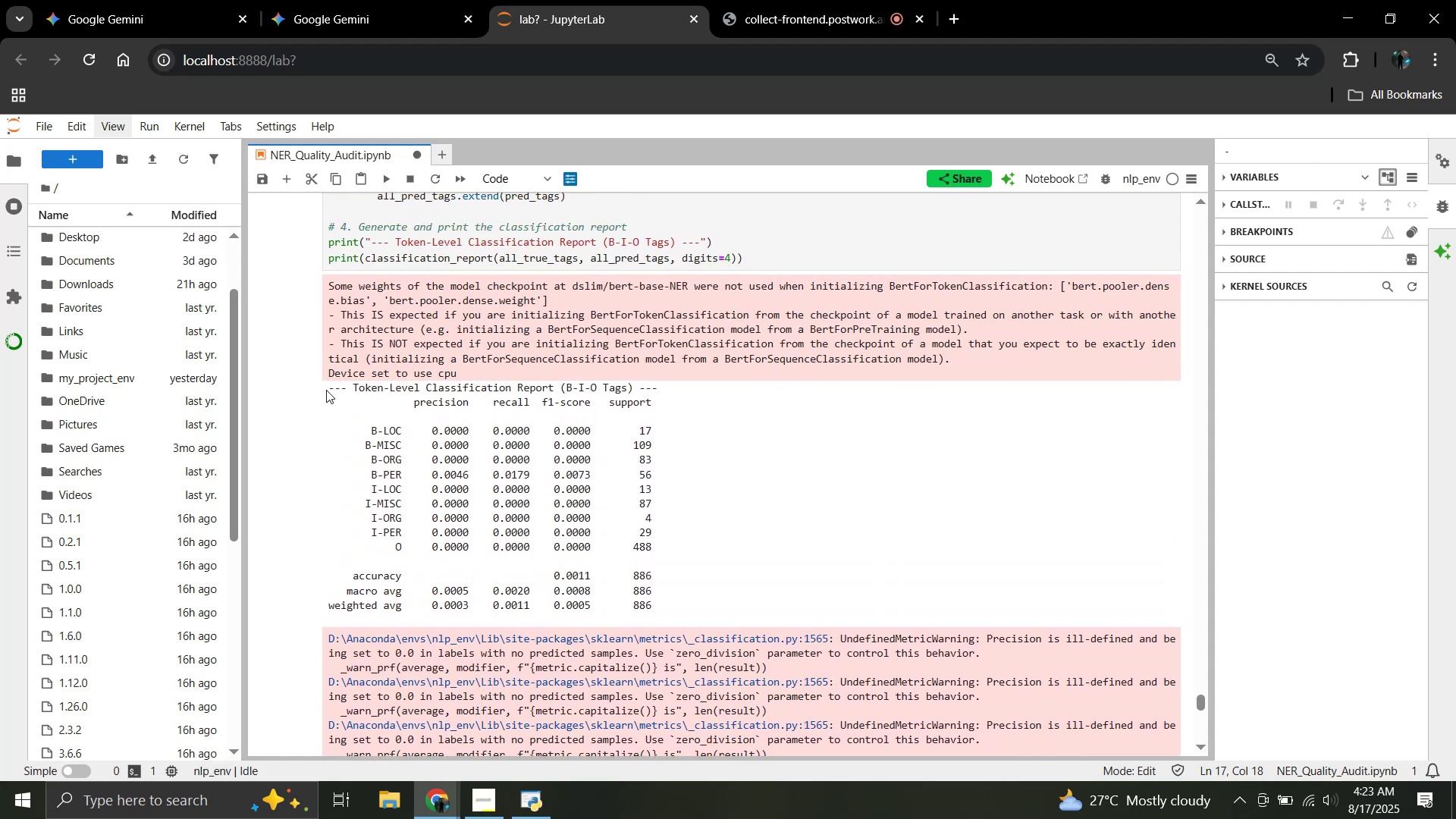 
left_click_drag(start_coordinate=[330, 388], to_coordinate=[685, 610])
 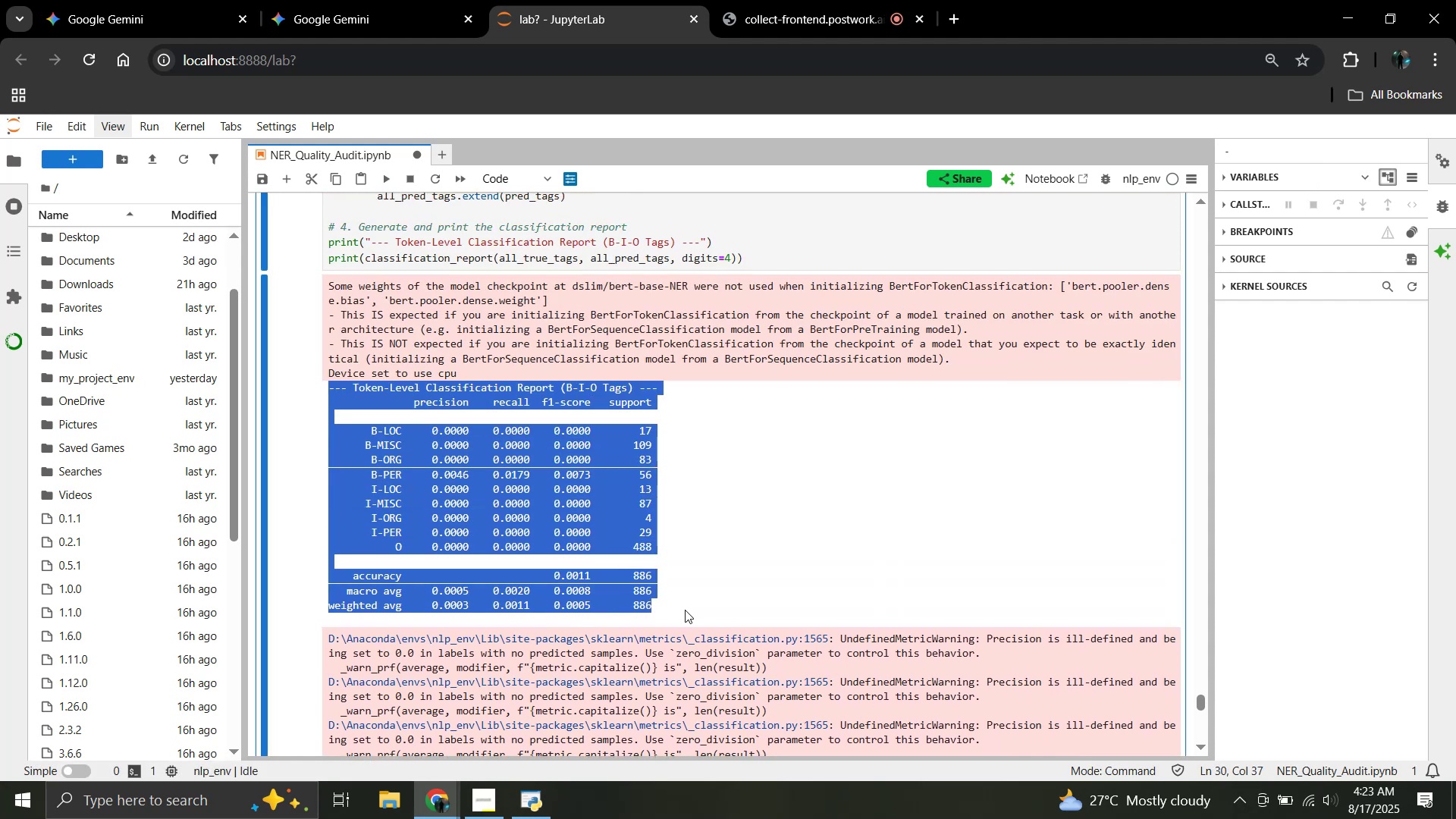 
key(Control+C)
 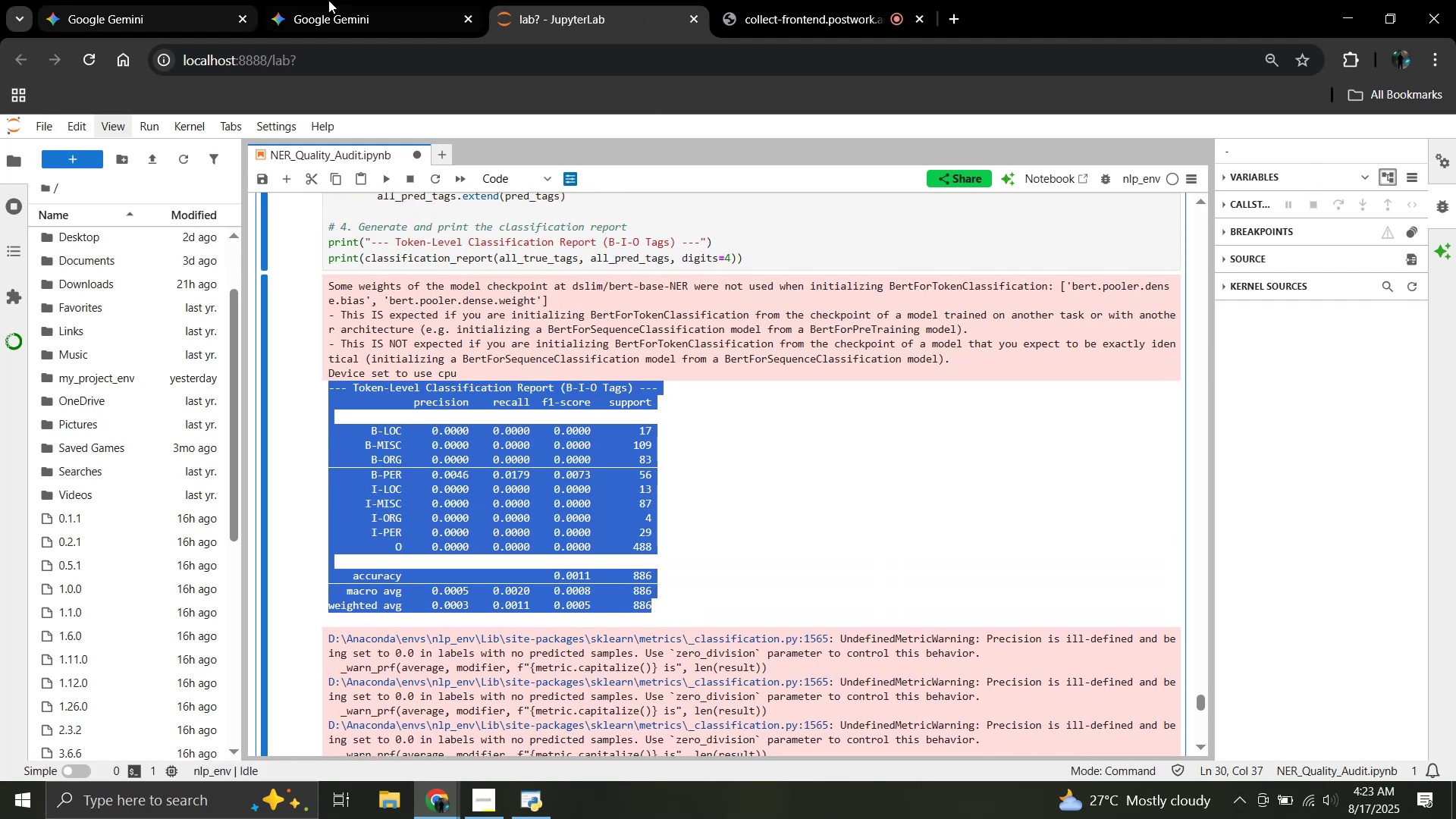 
left_click([337, 0])
 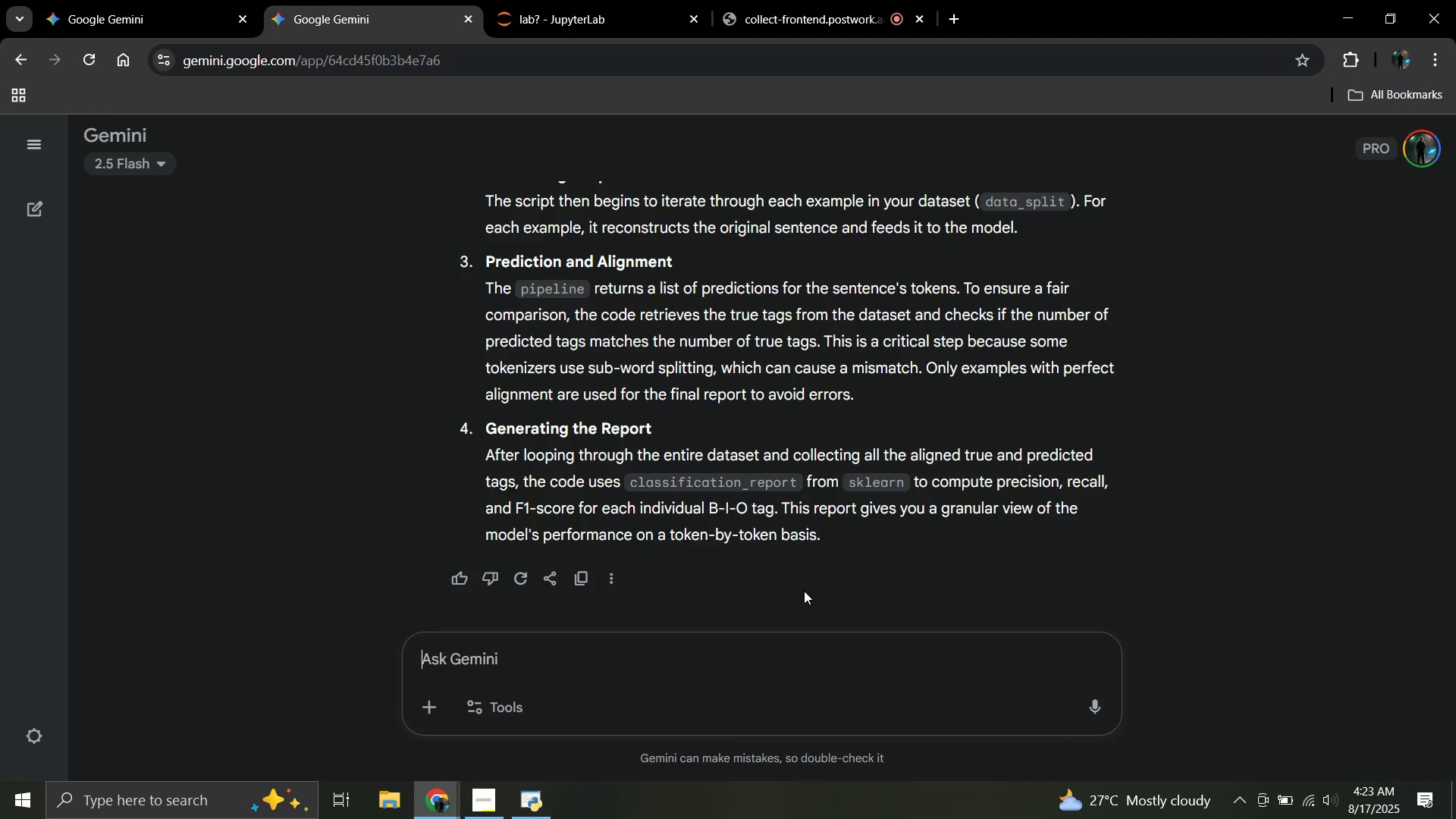 
scroll: coordinate [804, 588], scroll_direction: up, amount: 7.0
 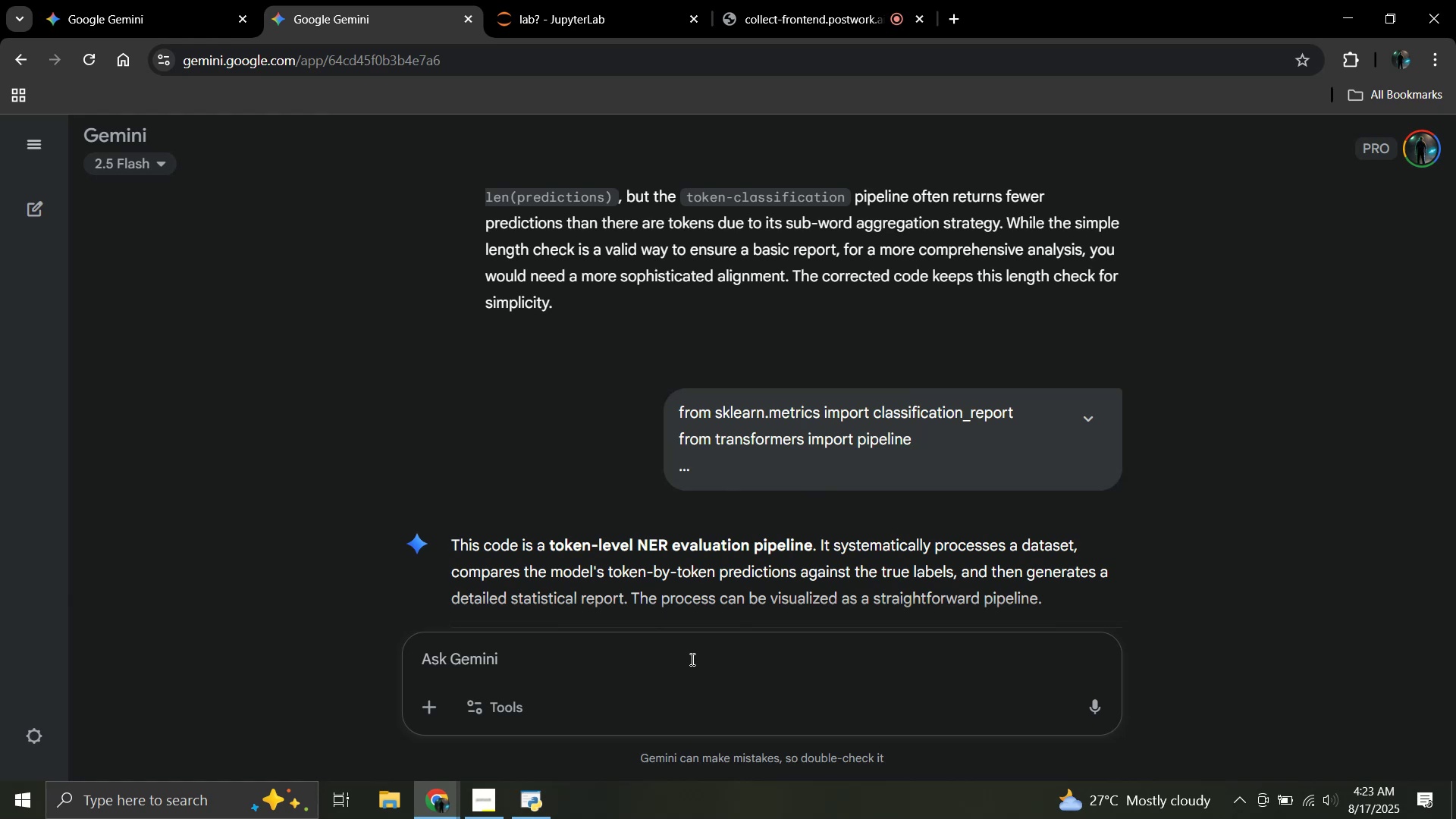 
left_click([691, 646])
 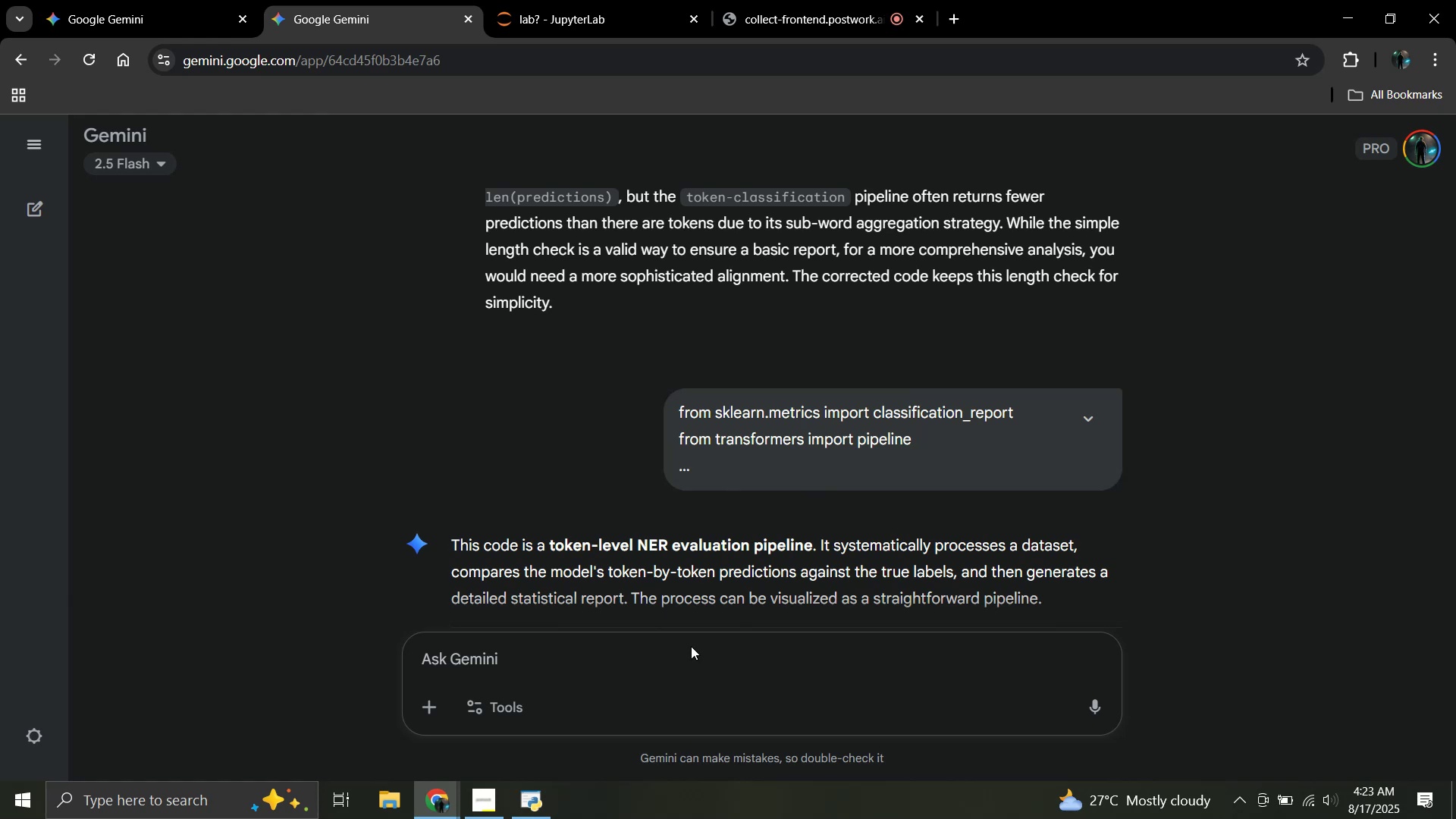 
key(Control+V)
 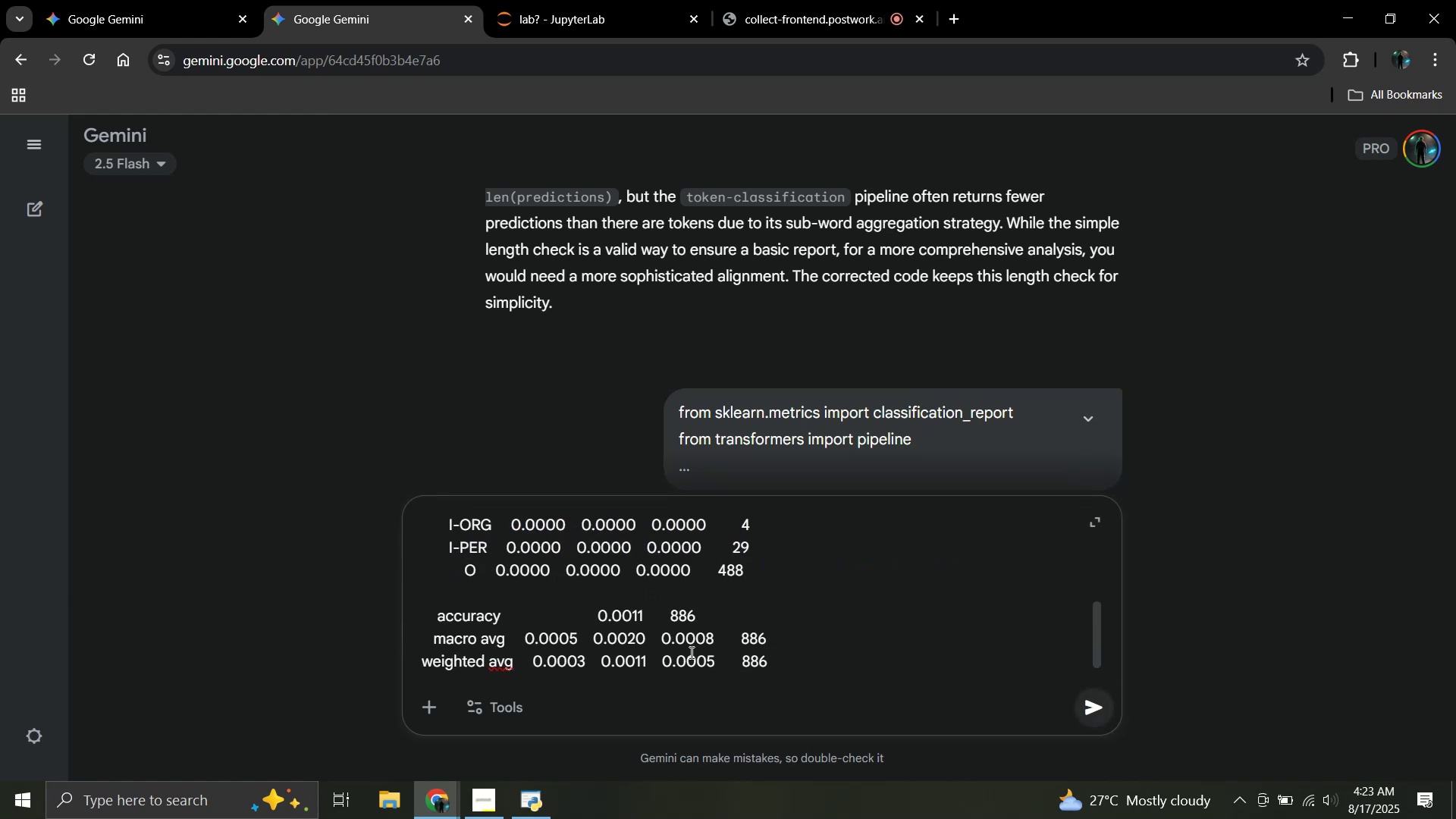 
key(Shift+Enter)
 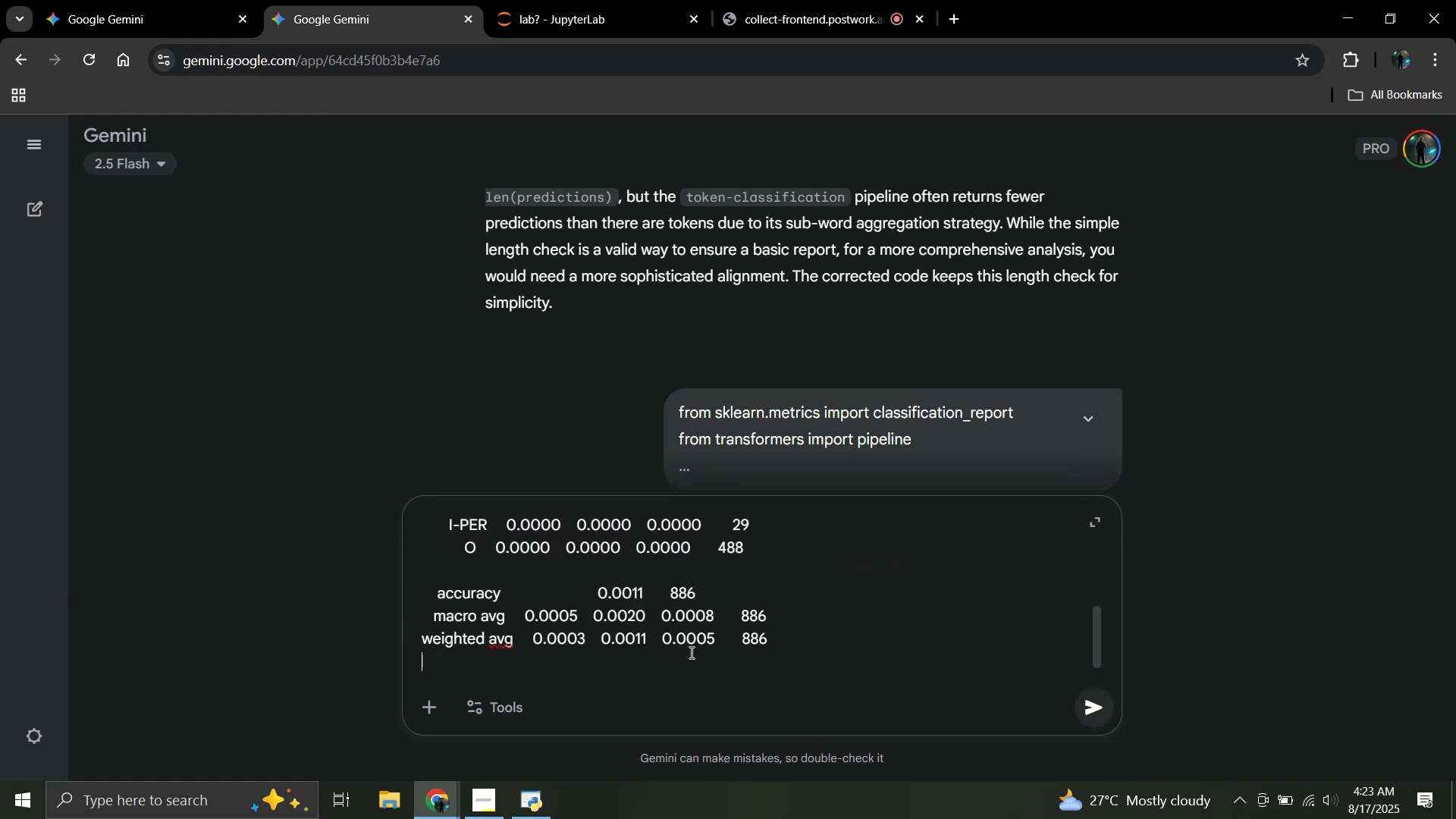 
key(Shift+Enter)
 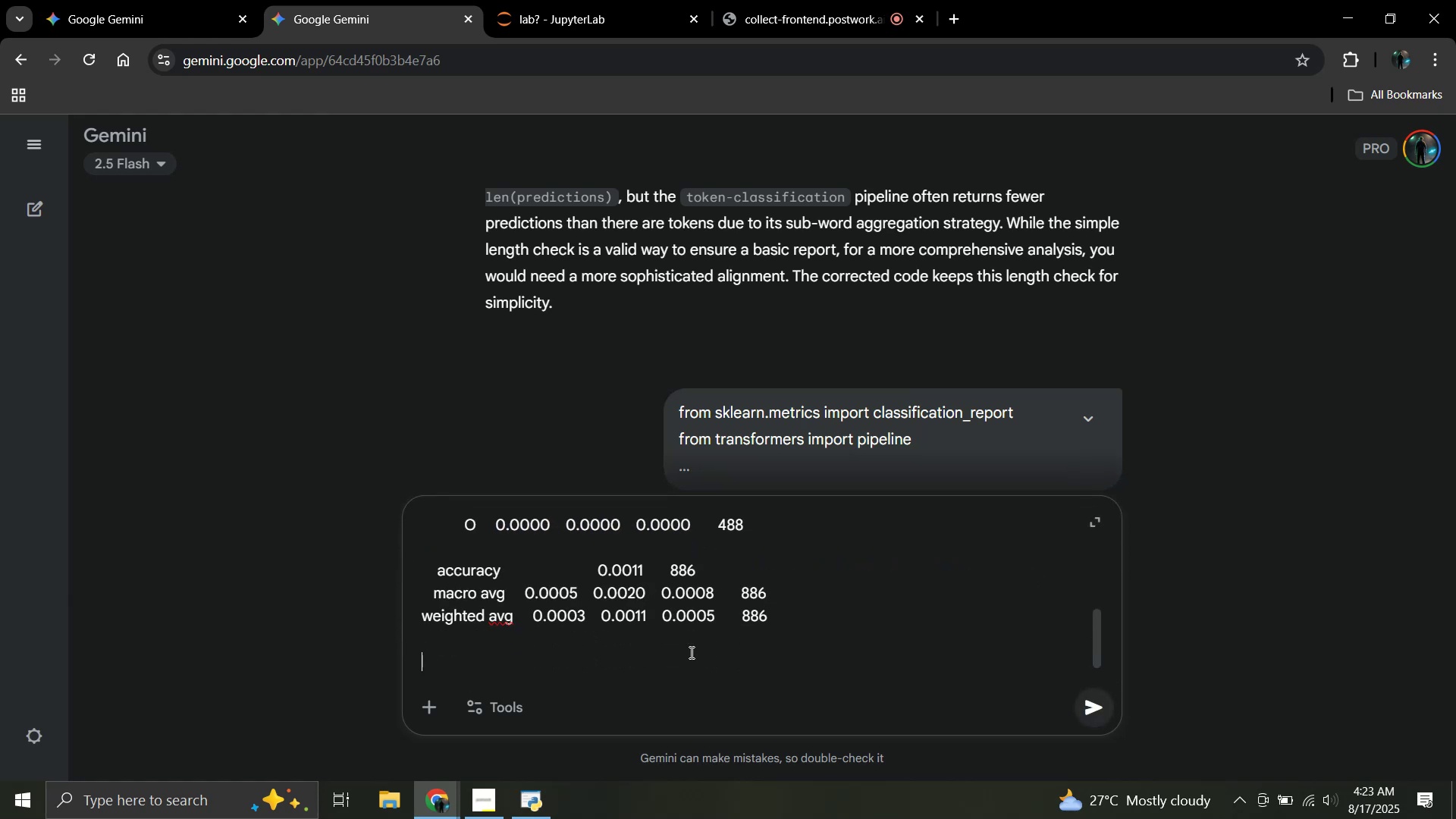 
type(explain this out[)
key(Backspace)
type(put)
 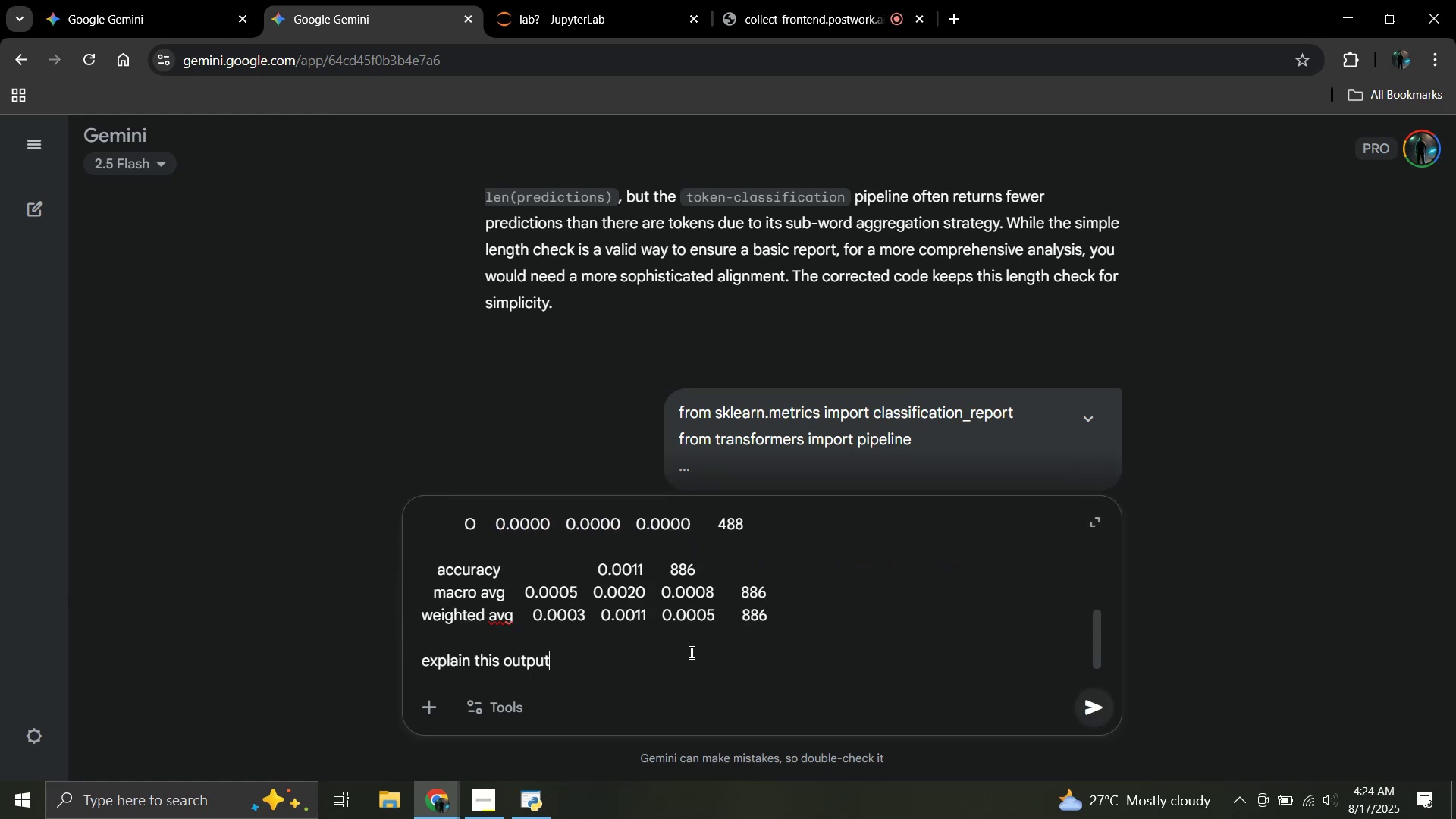 
key(Enter)
 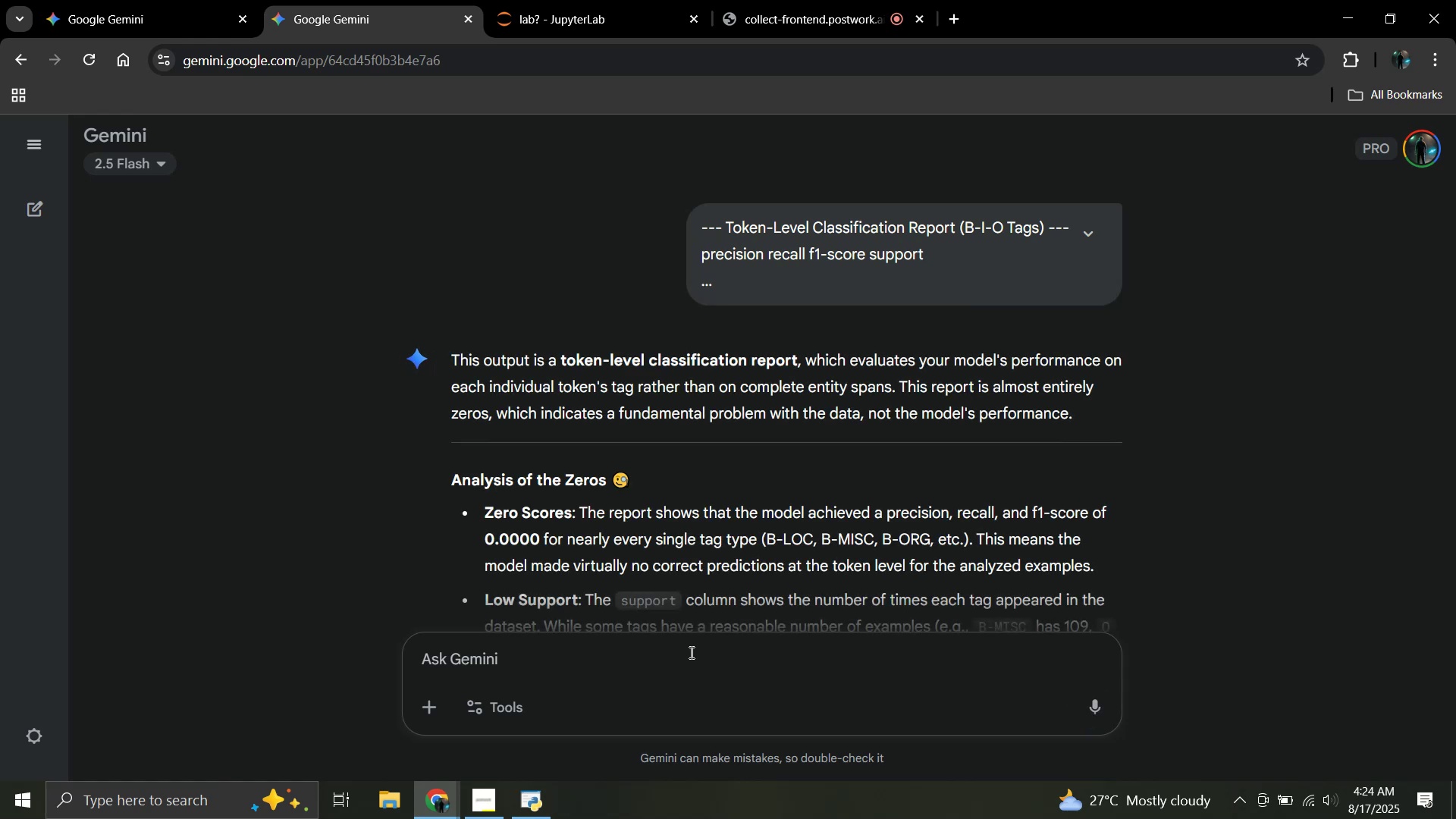 
wait(14.2)
 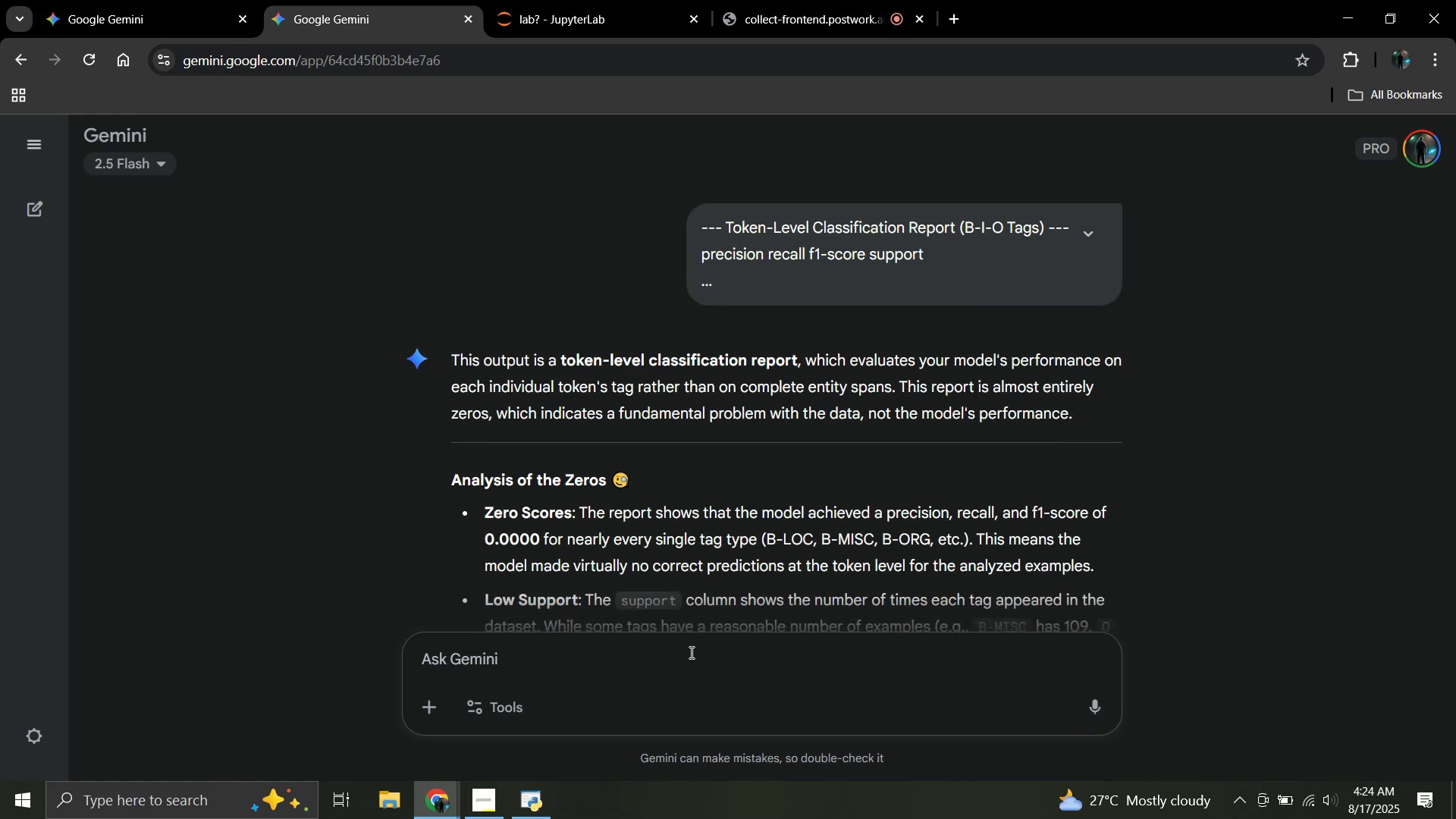 
scroll: coordinate [740, 388], scroll_direction: none, amount: 0.0
 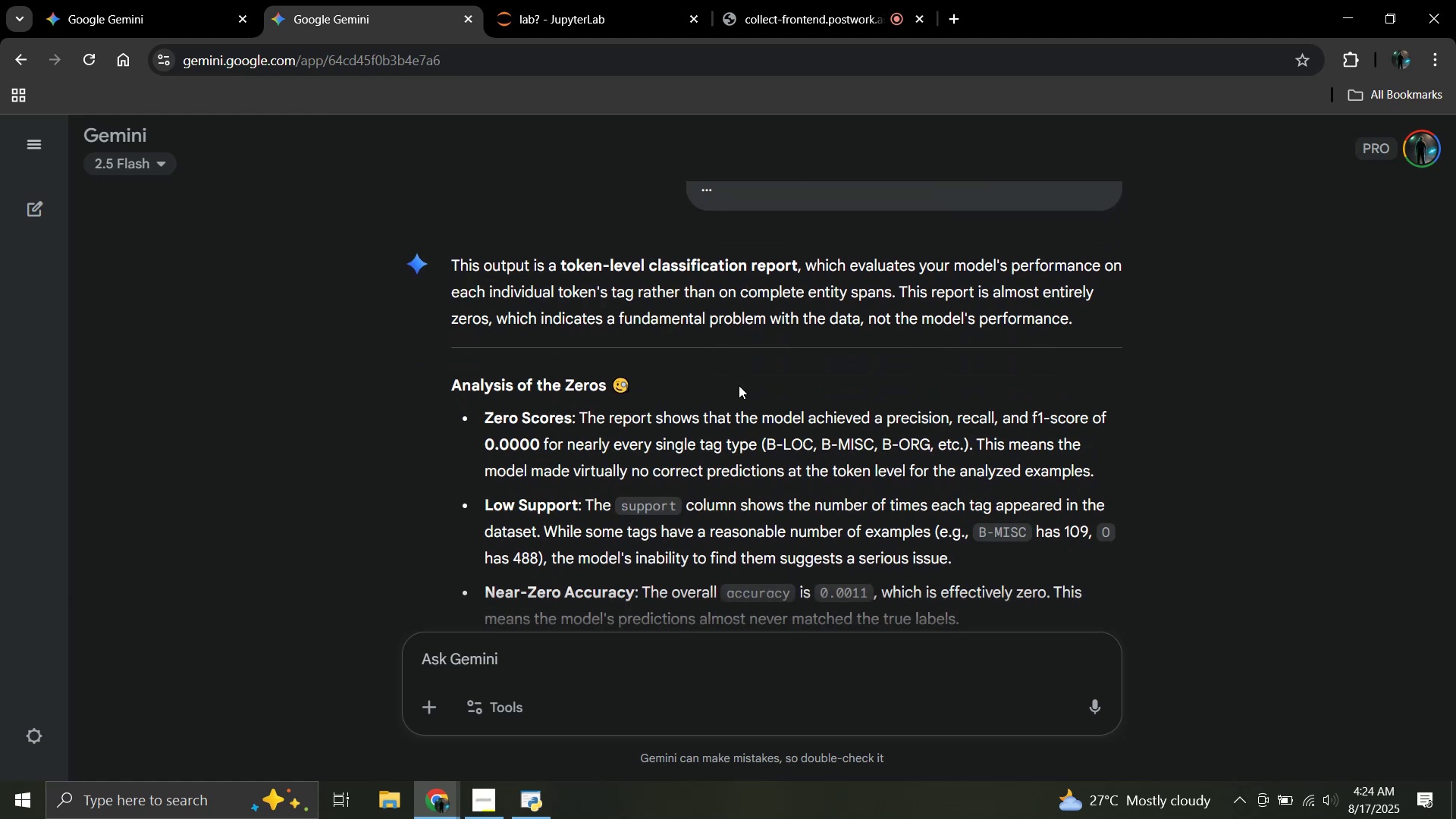 
wait(9.99)
 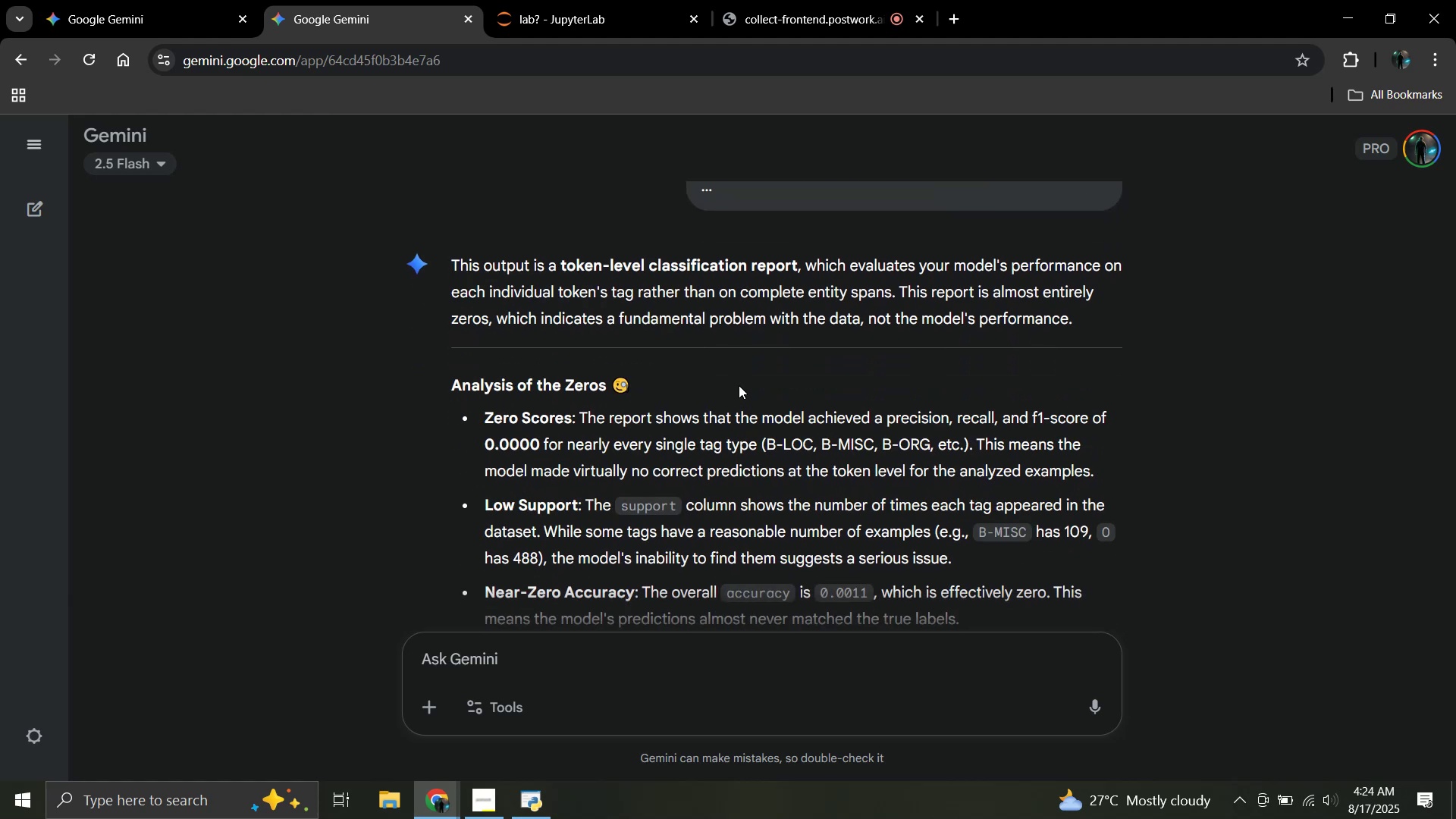 
scroll: coordinate [739, 385], scroll_direction: none, amount: 0.0
 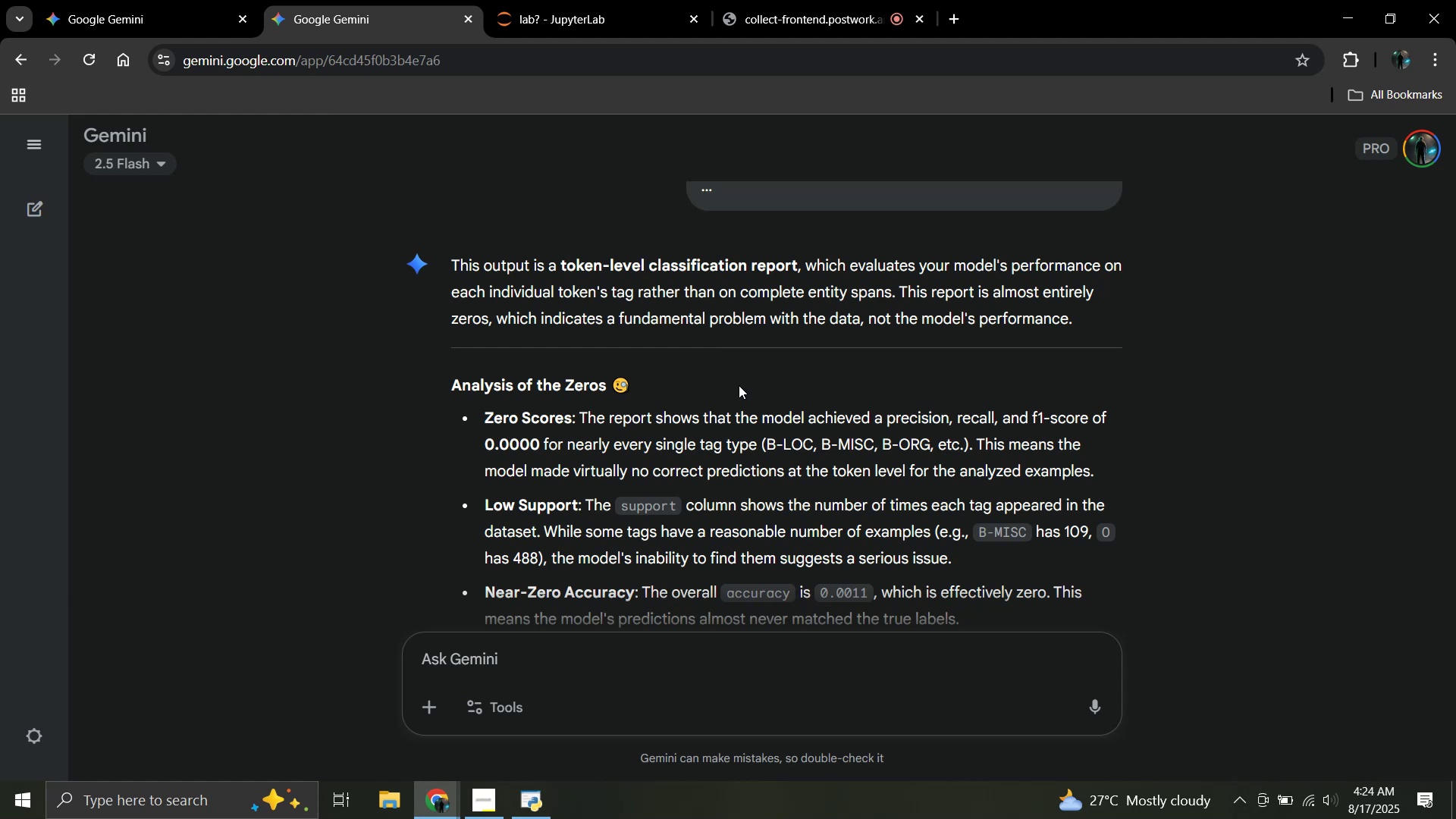 
wait(11.62)
 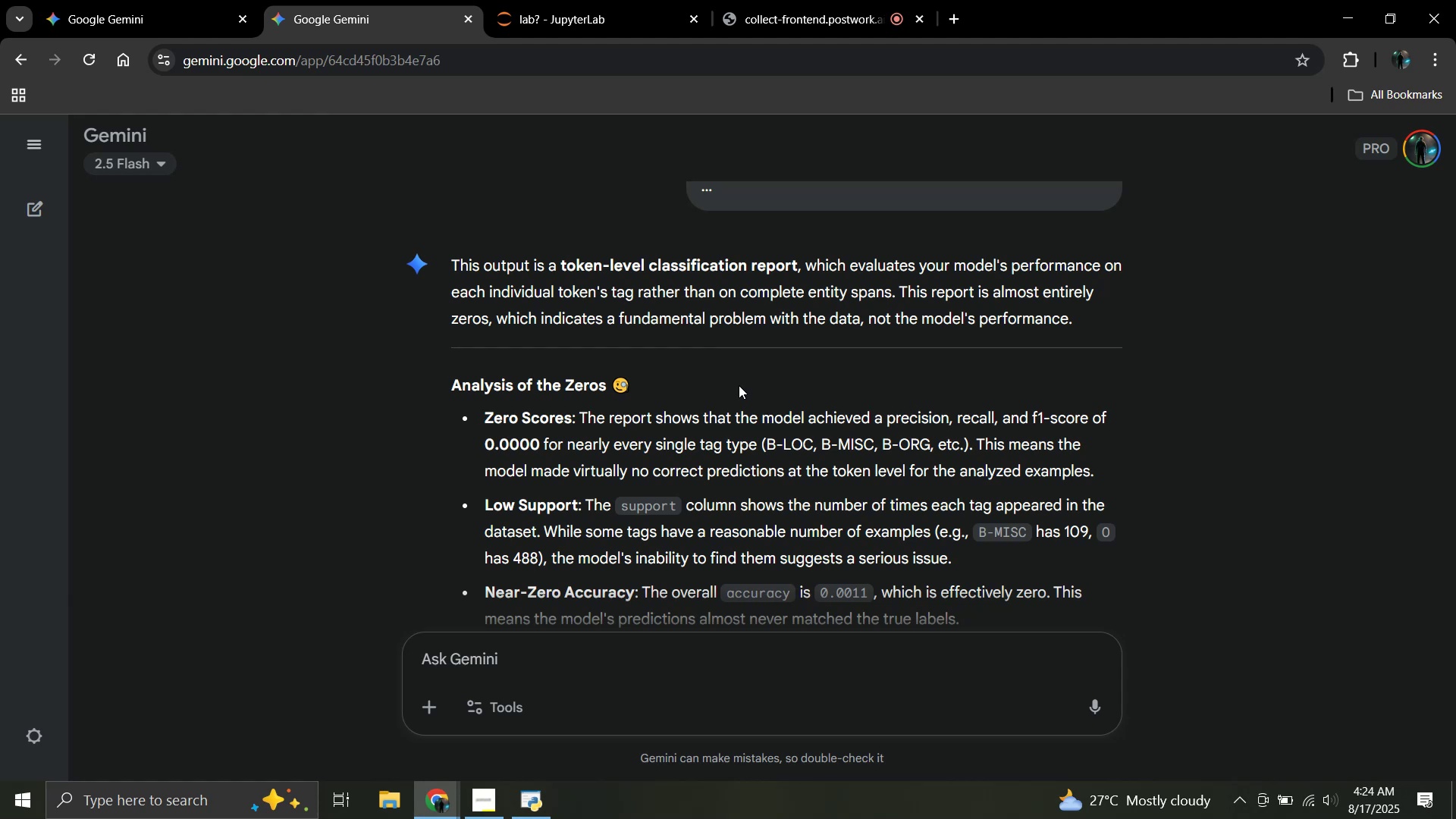 
scroll: coordinate [738, 384], scroll_direction: down, amount: 1.0
 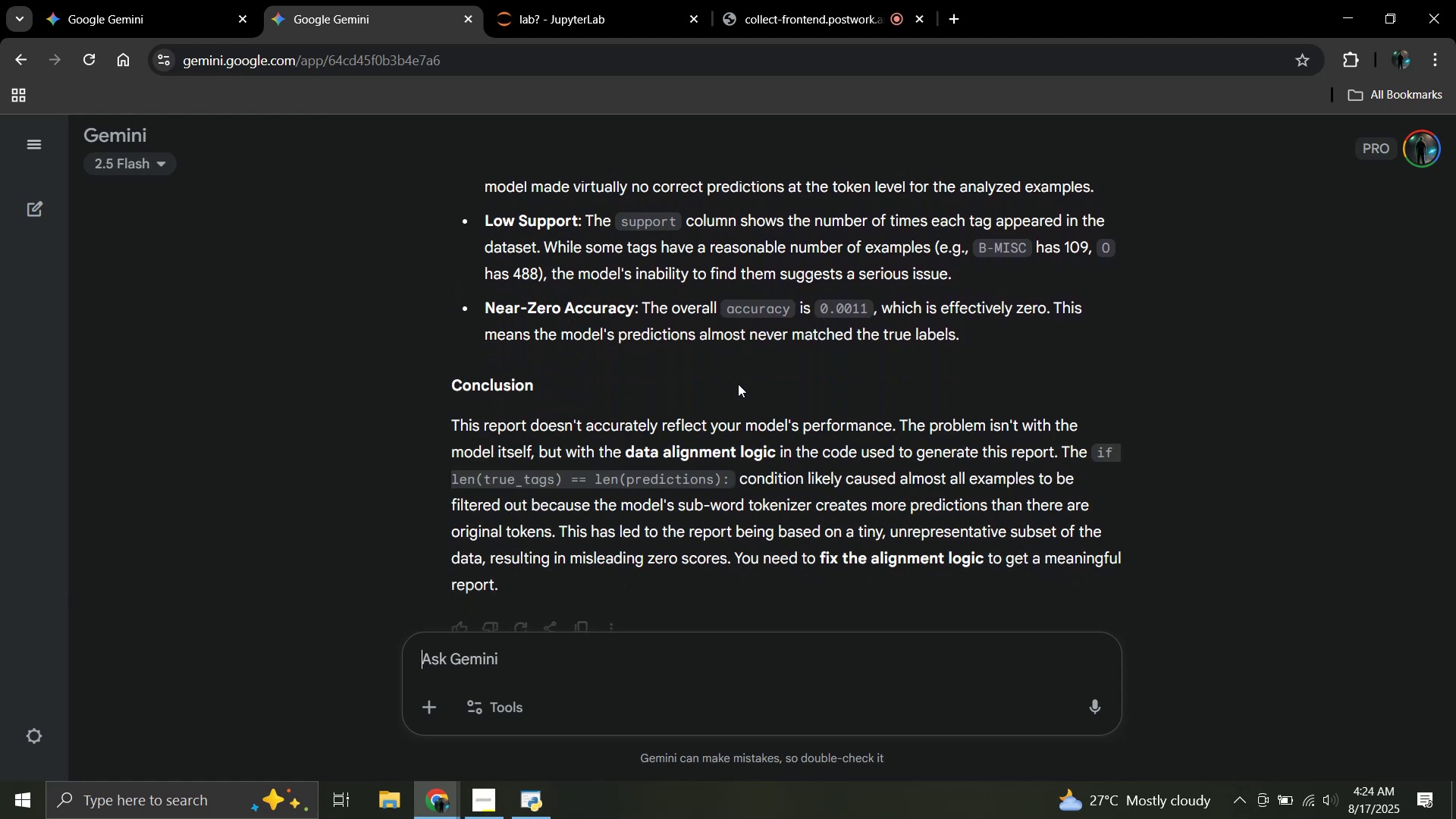 
scroll: coordinate [738, 384], scroll_direction: none, amount: 0.0
 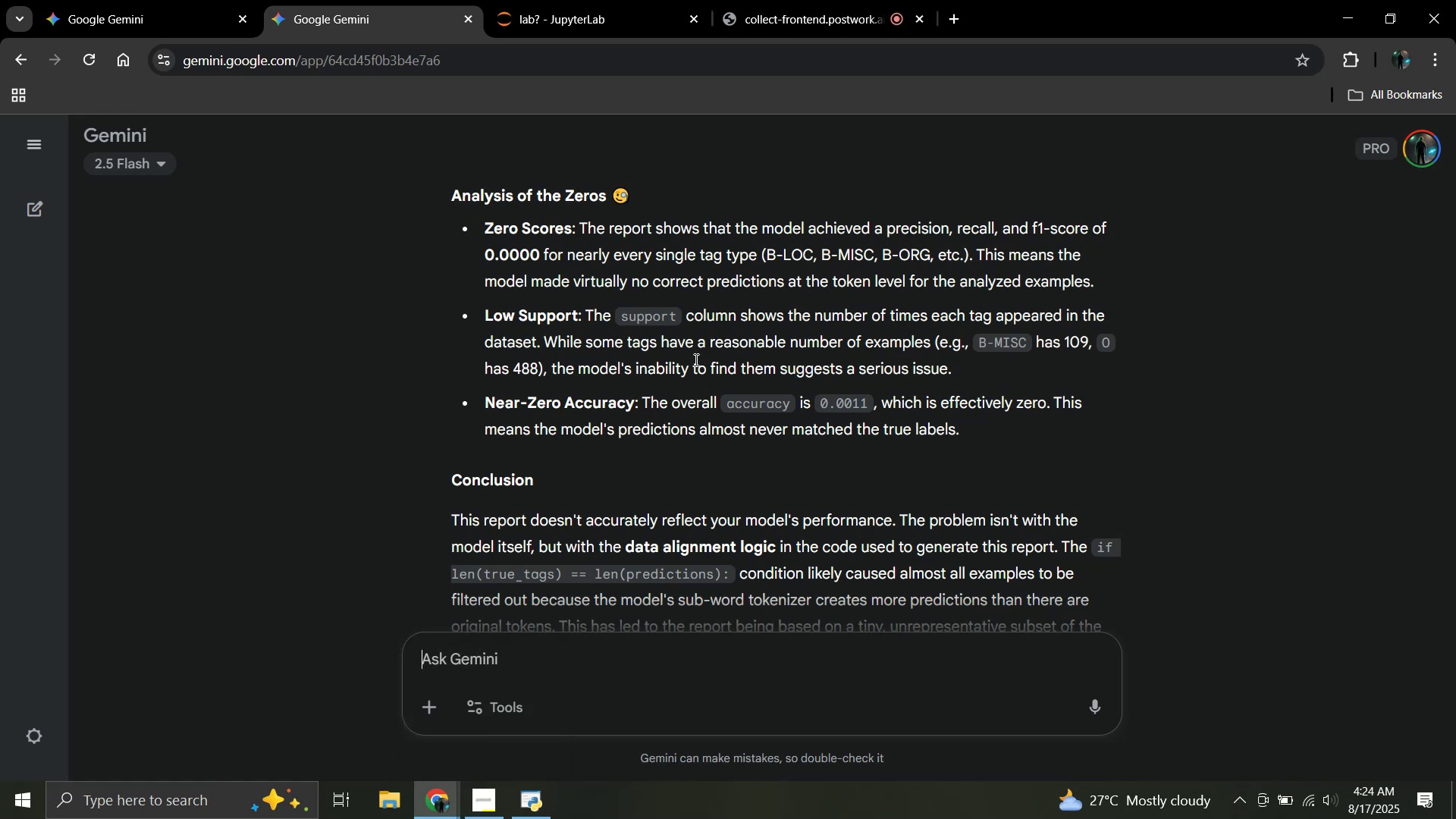 
wait(6.96)
 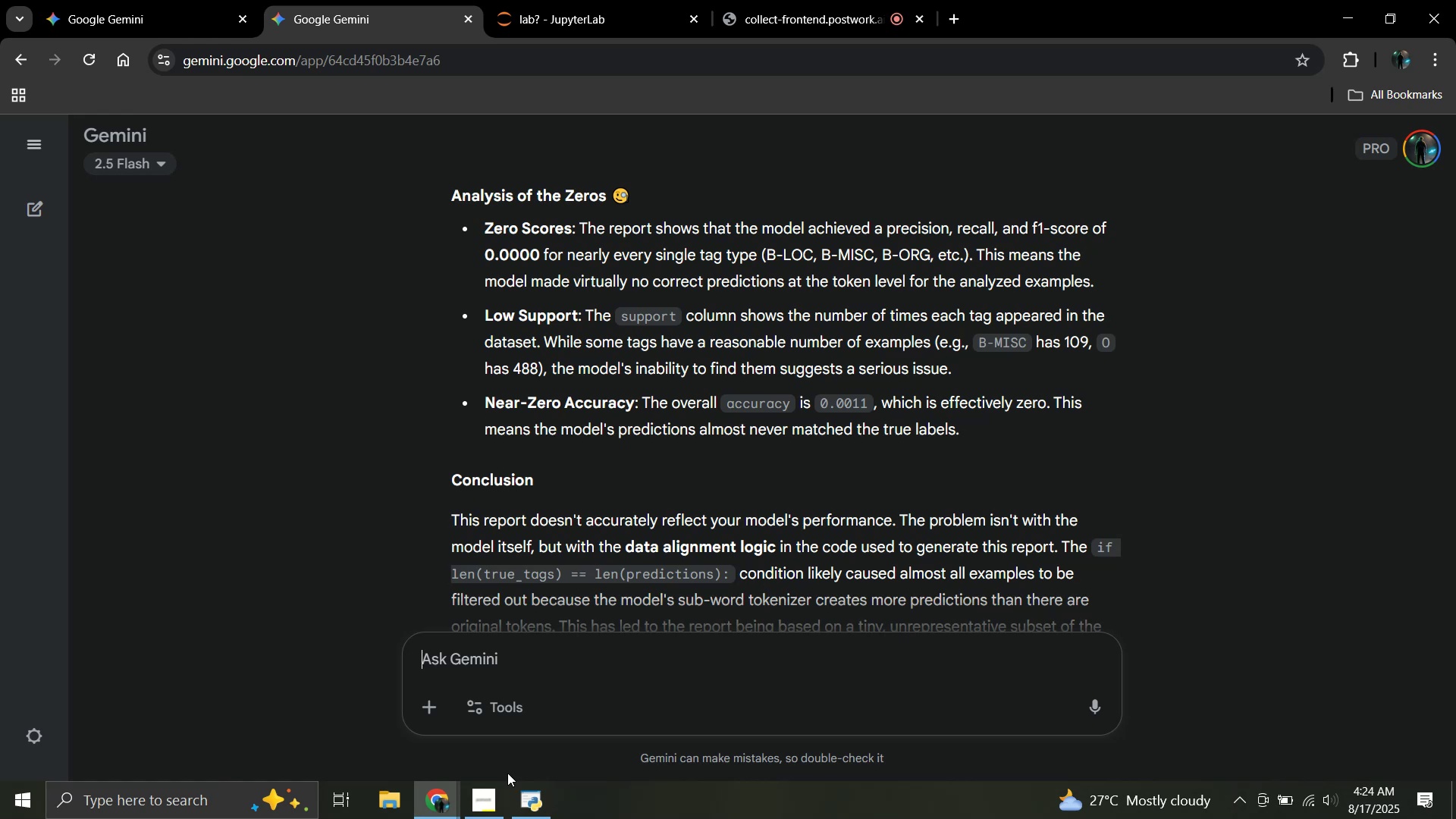 
left_click([801, 0])
 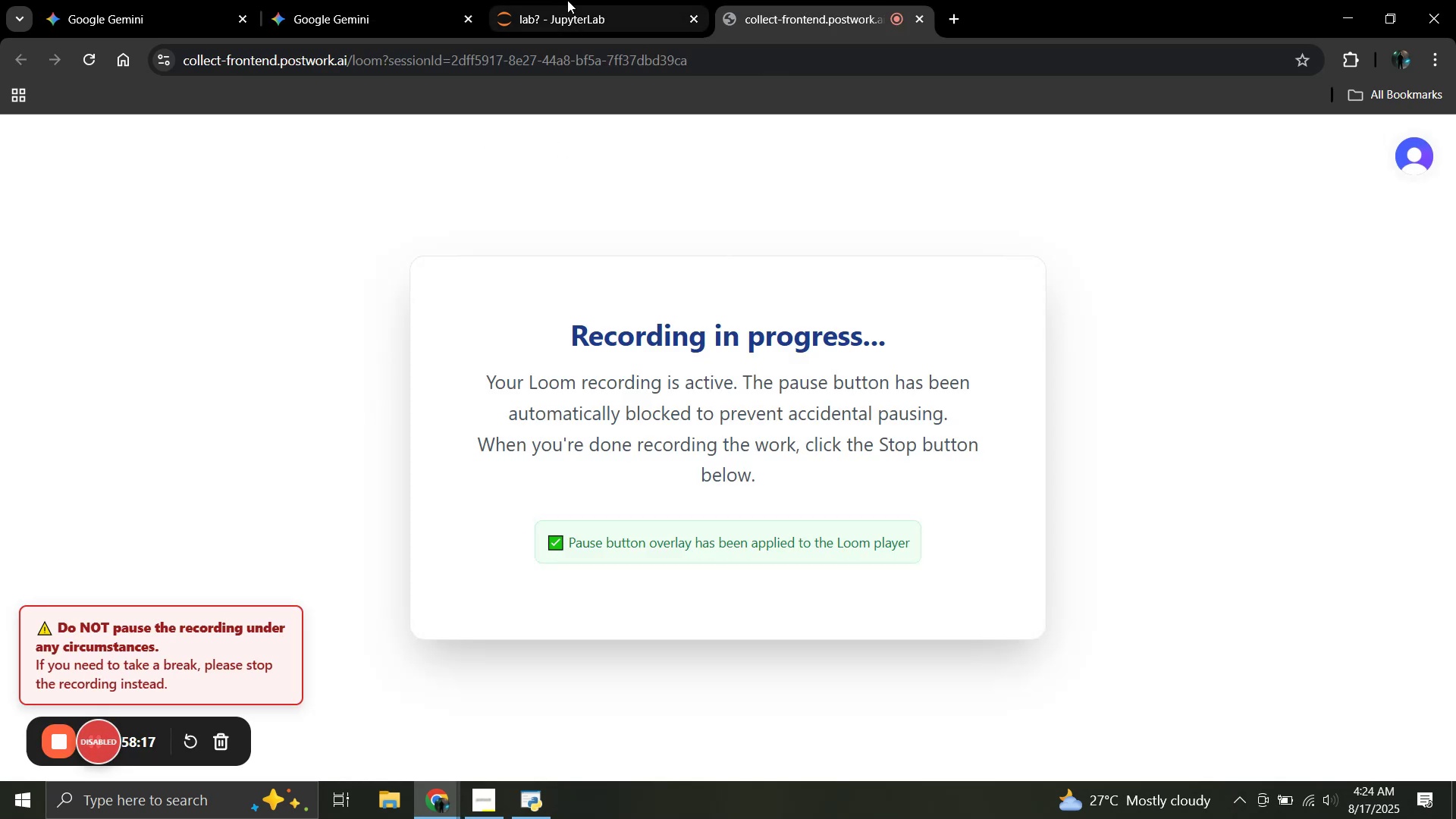 
left_click([288, 0])
 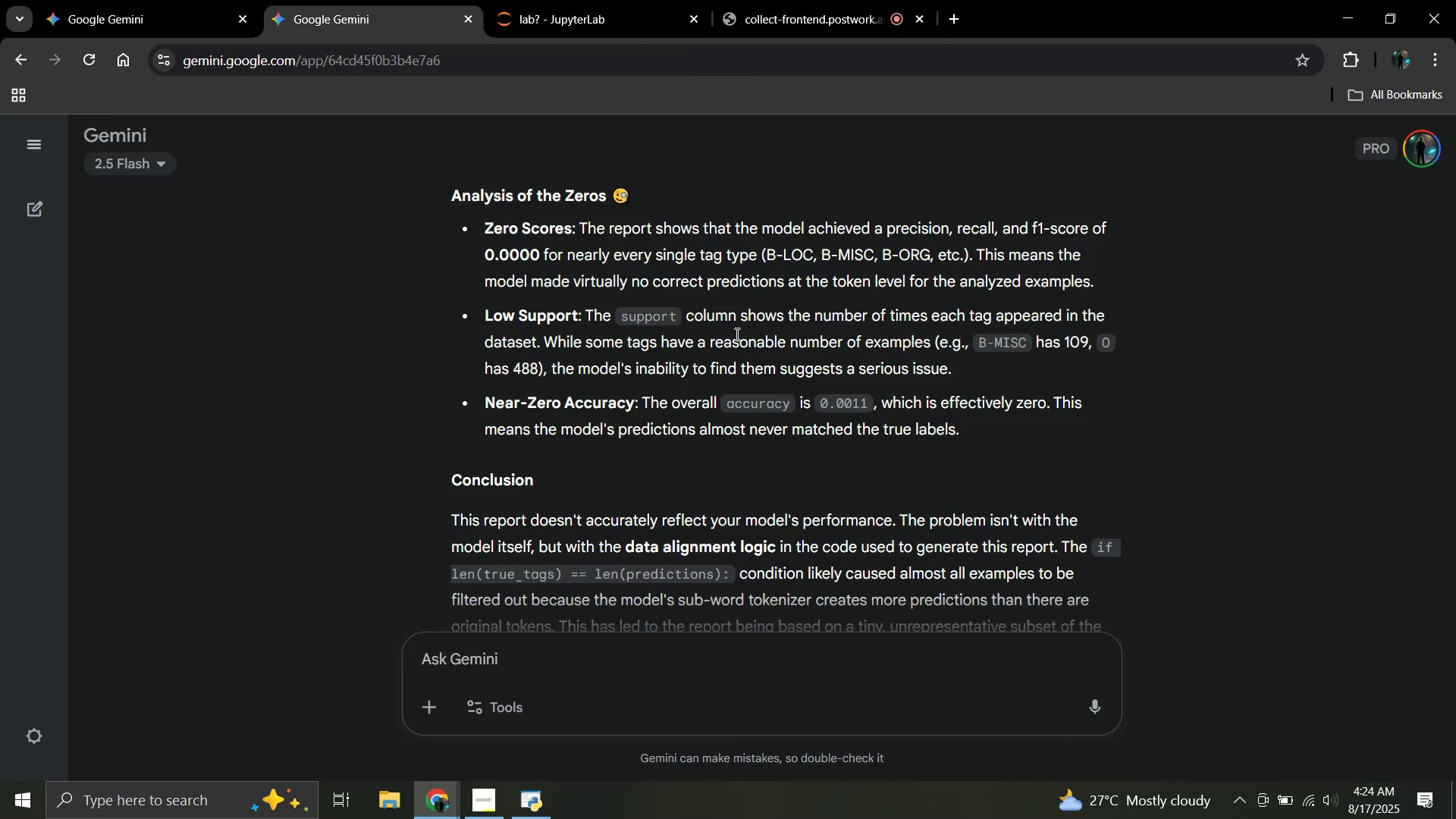 